 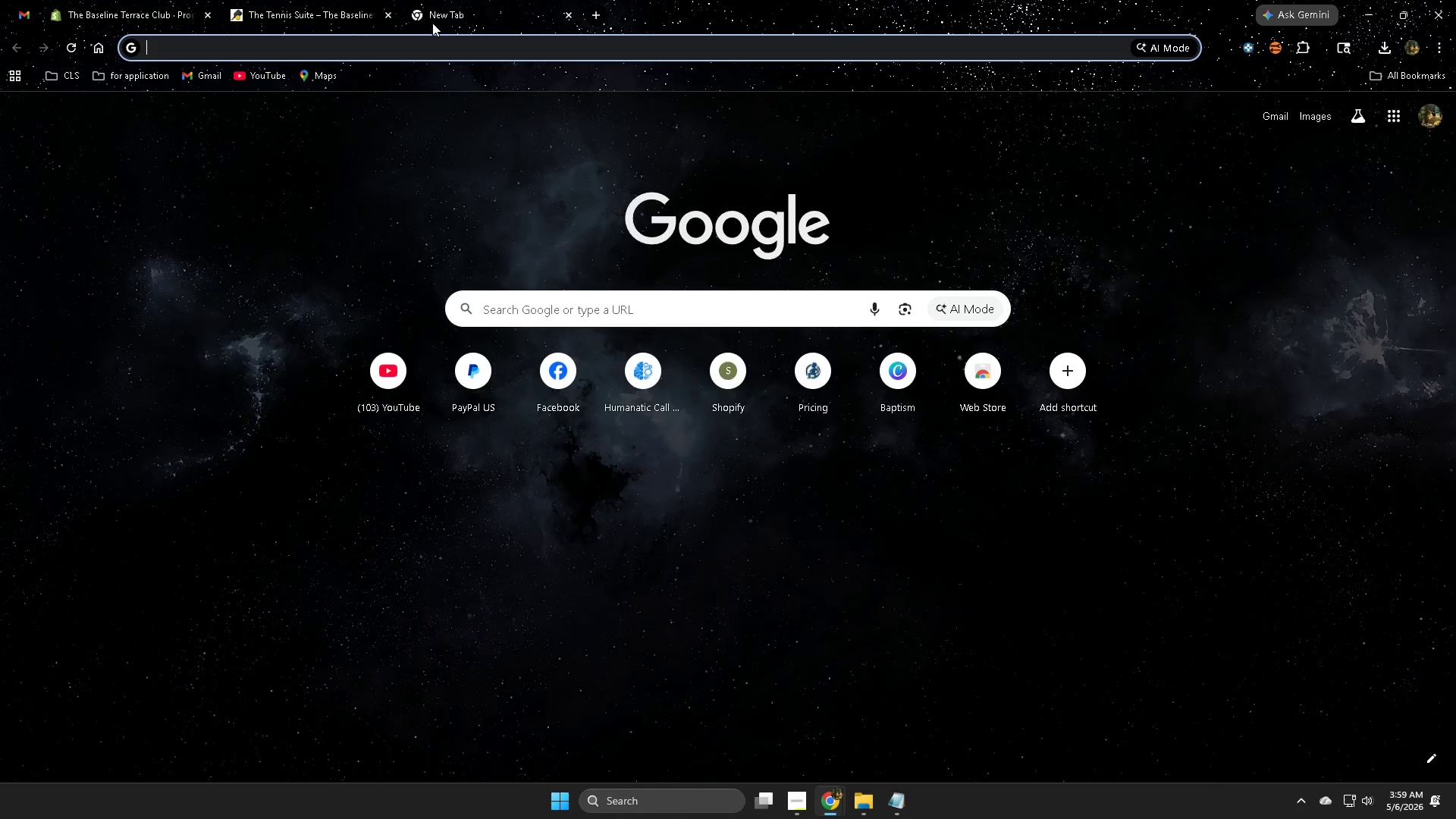 
key(A)
 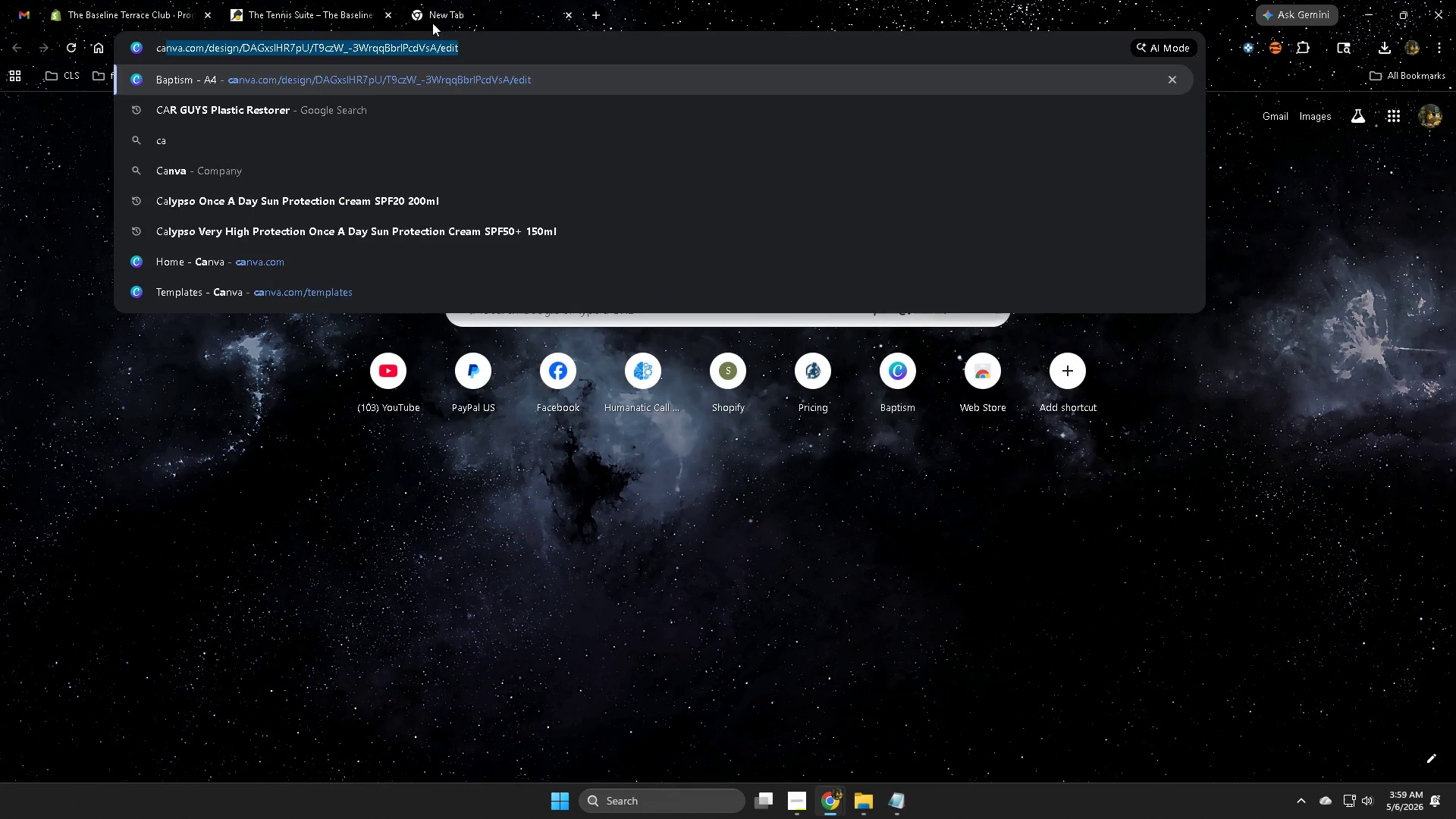 
key(Enter)
 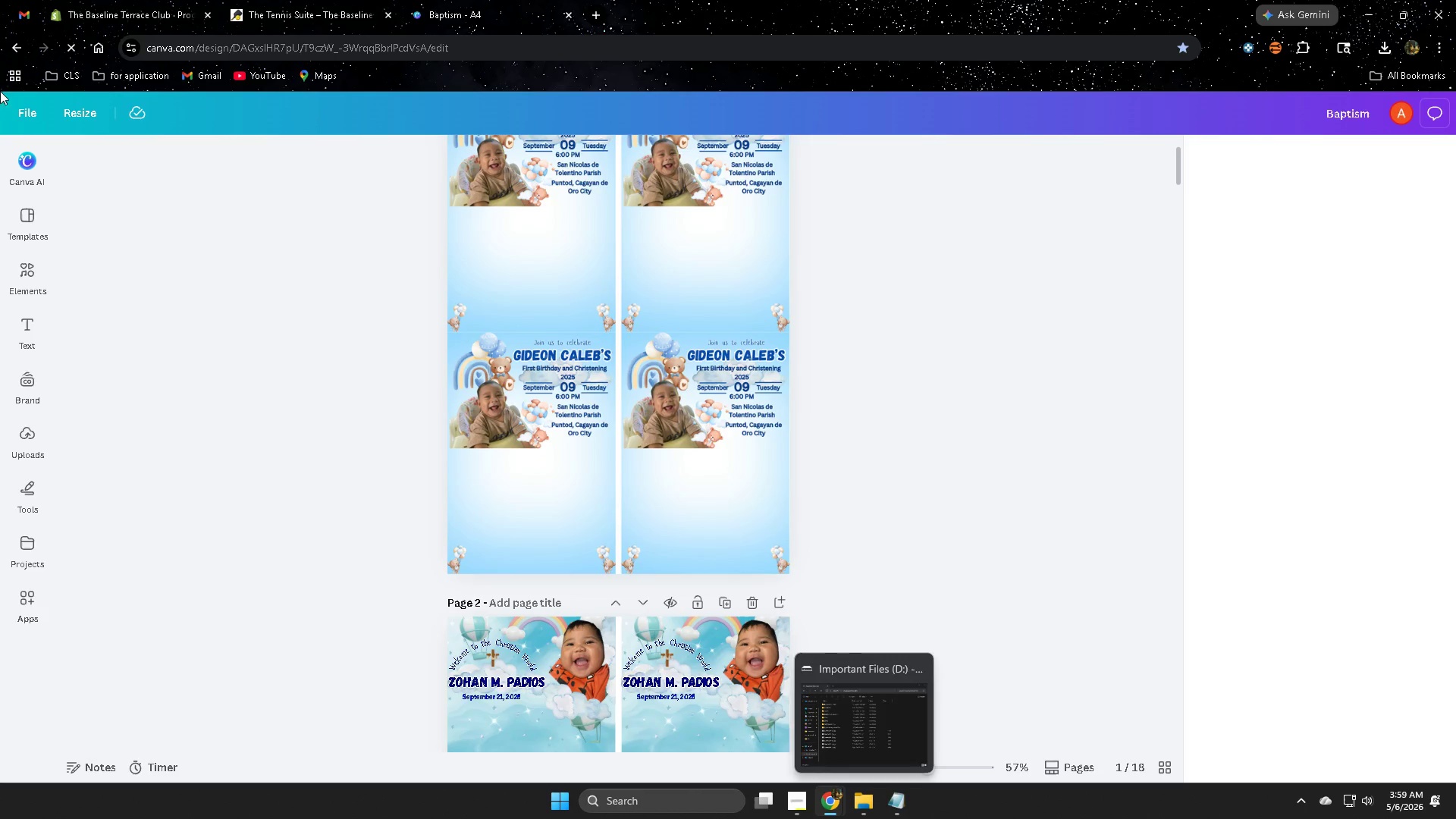 
wait(5.45)
 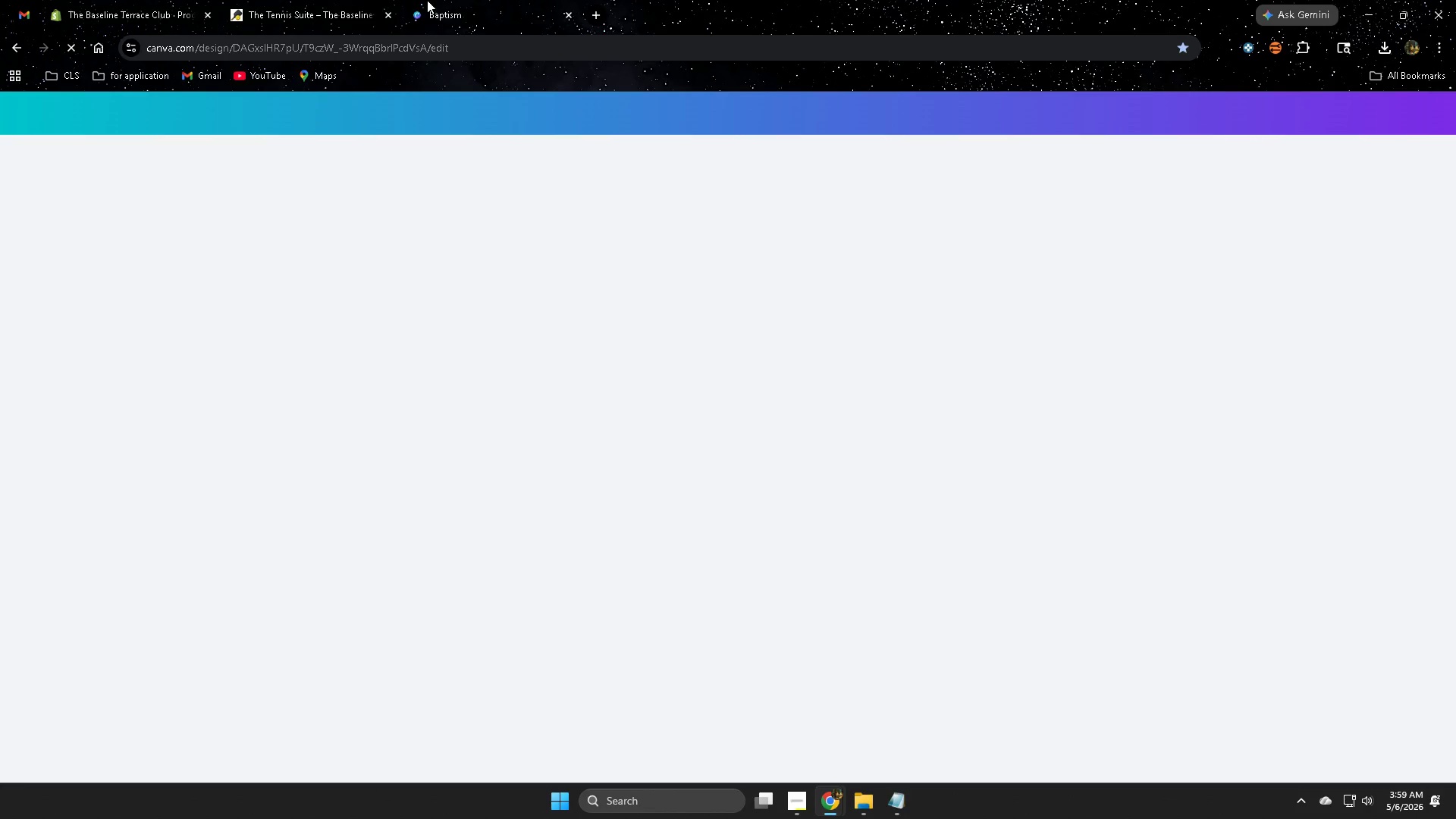 
left_click([20, 117])
 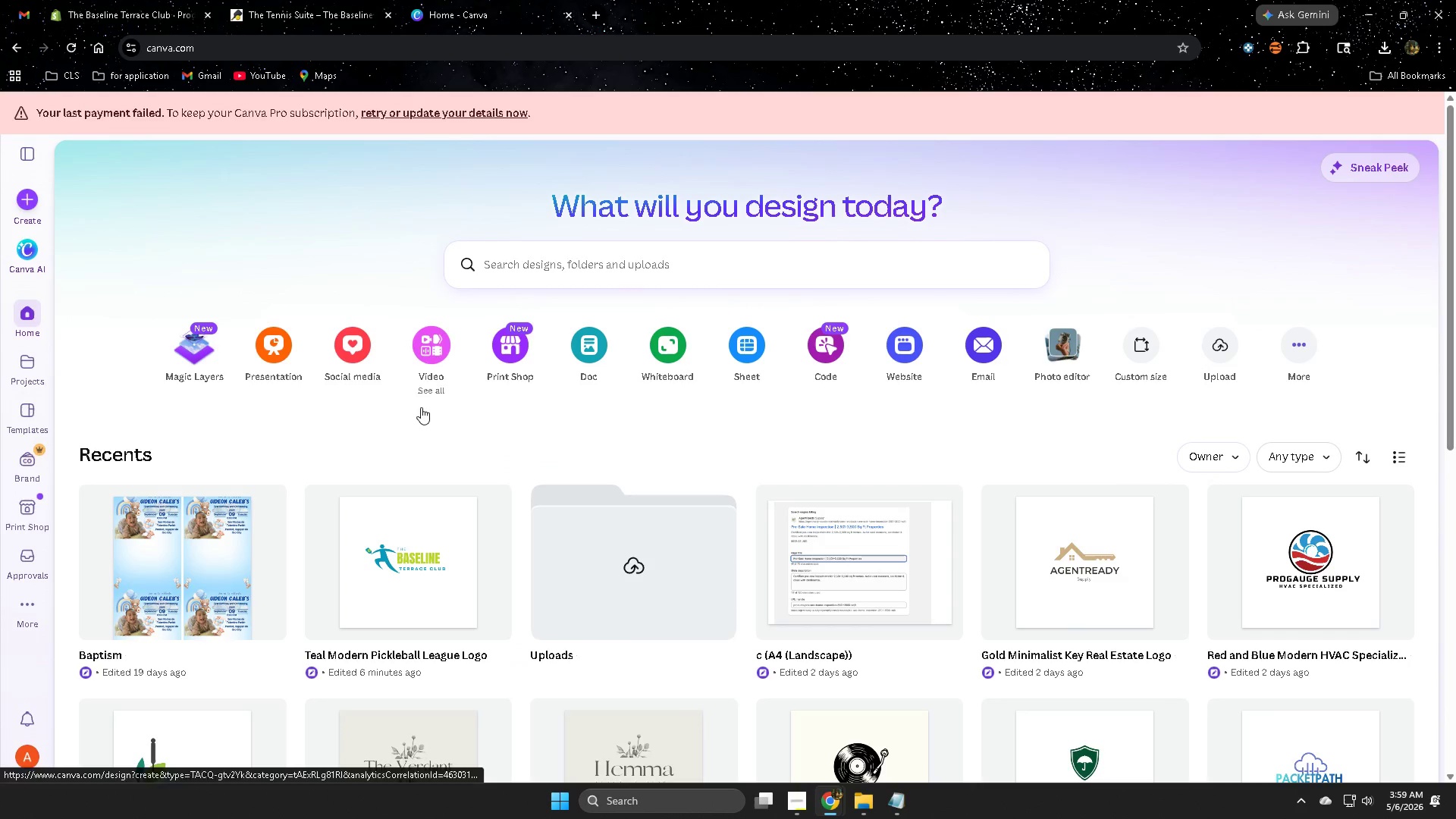 
wait(5.62)
 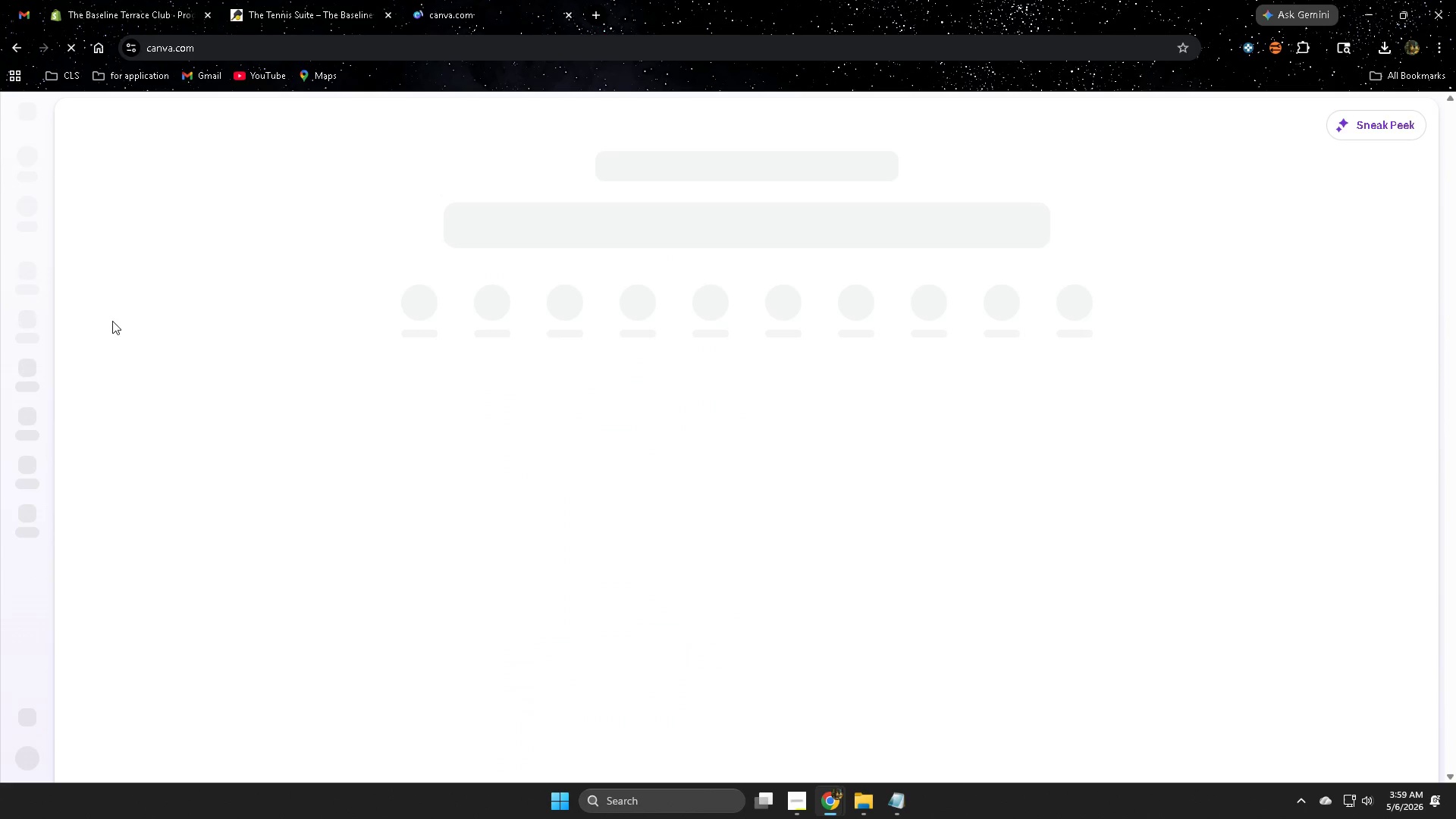 
left_click([25, 366])
 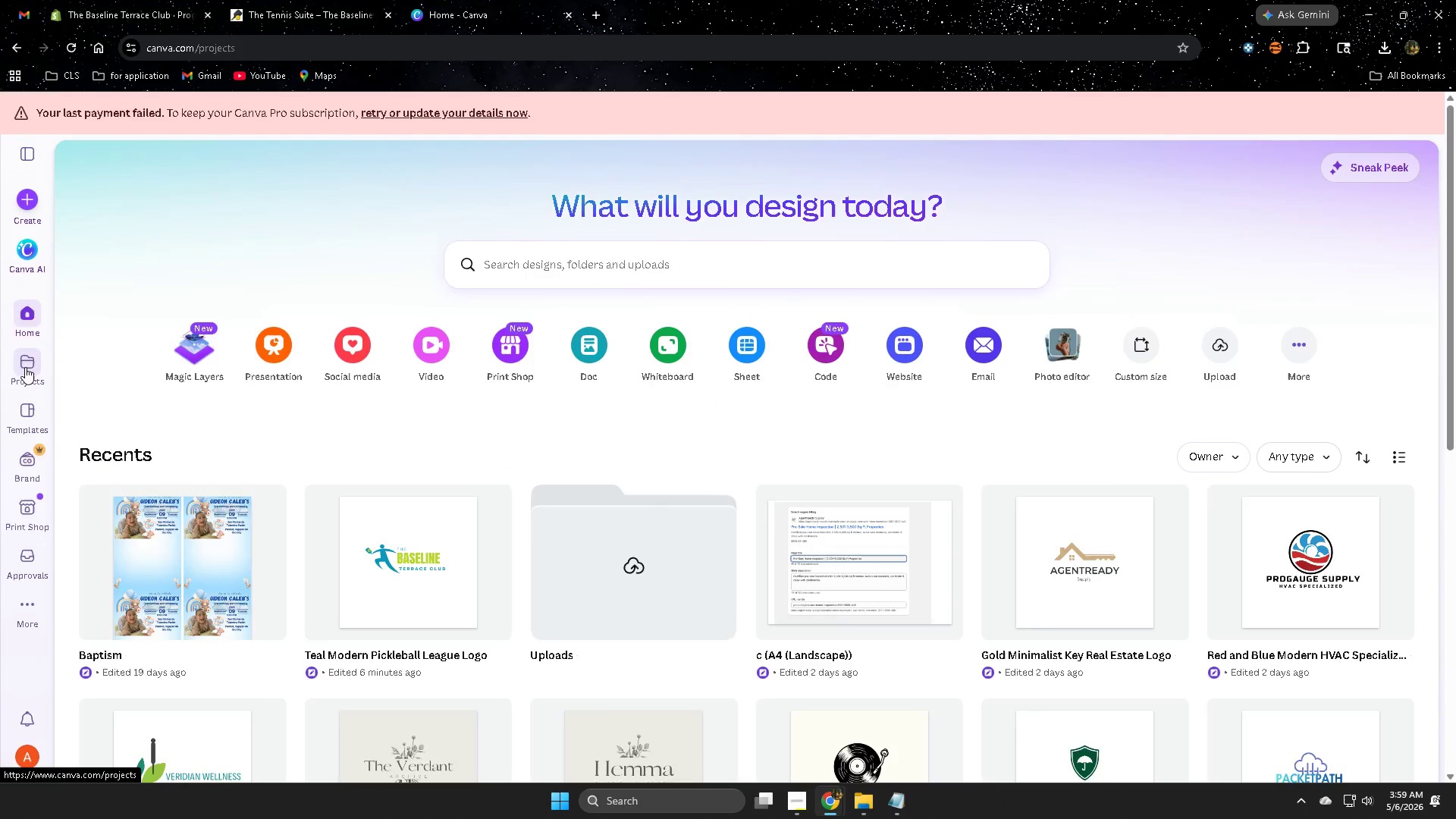 
mouse_move([67, 364])
 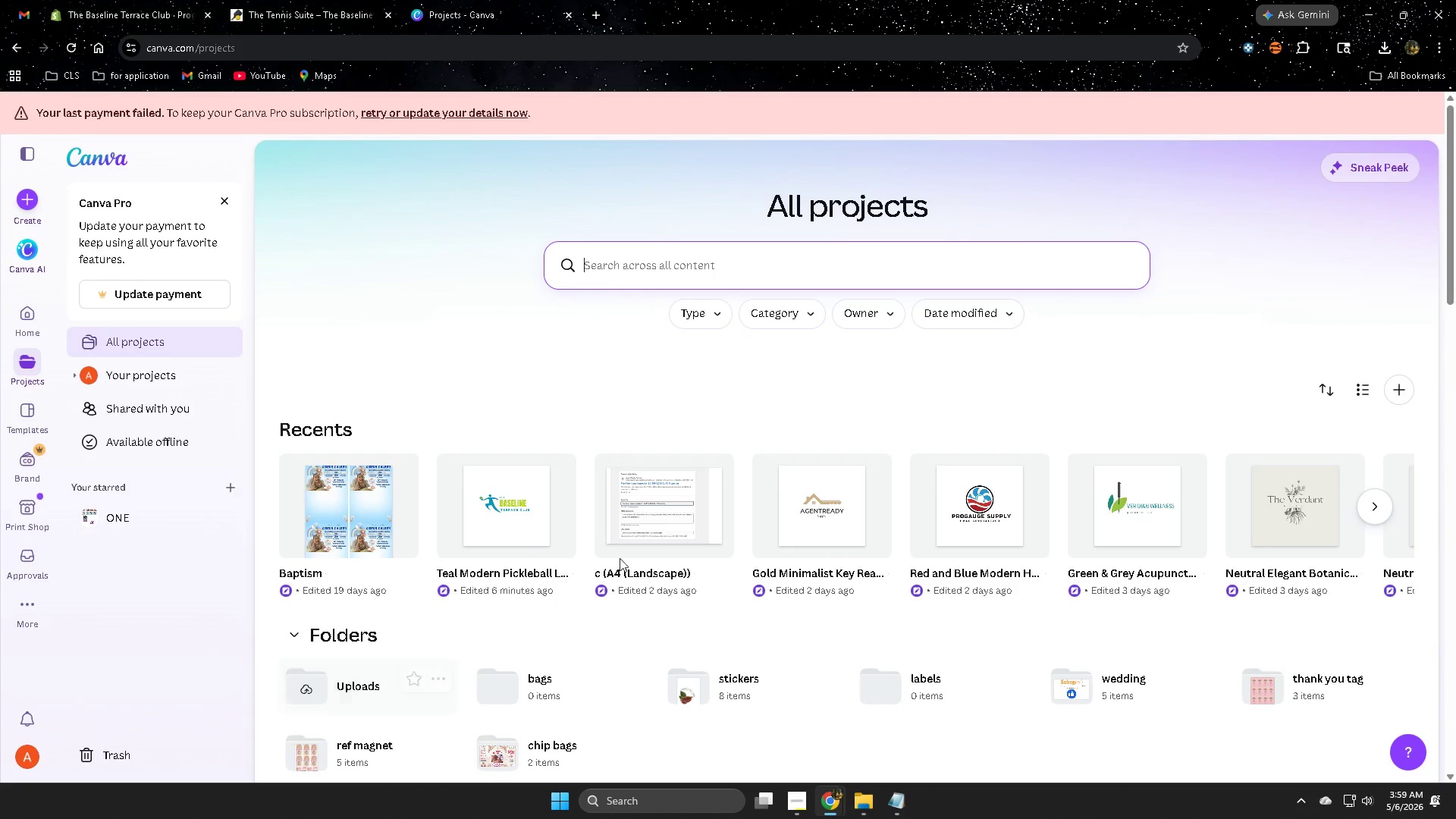 
left_click([645, 522])
 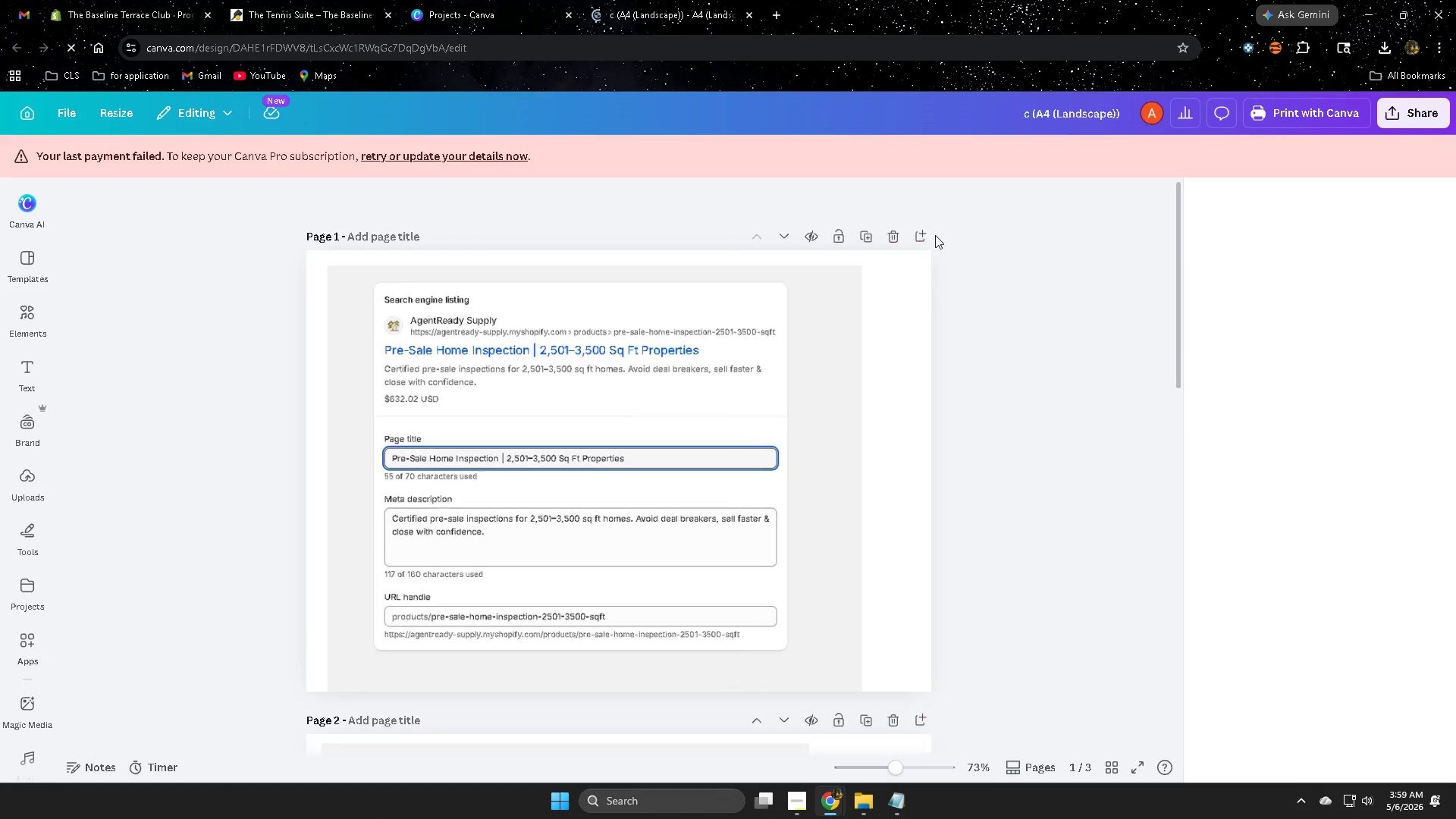 
left_click([893, 235])
 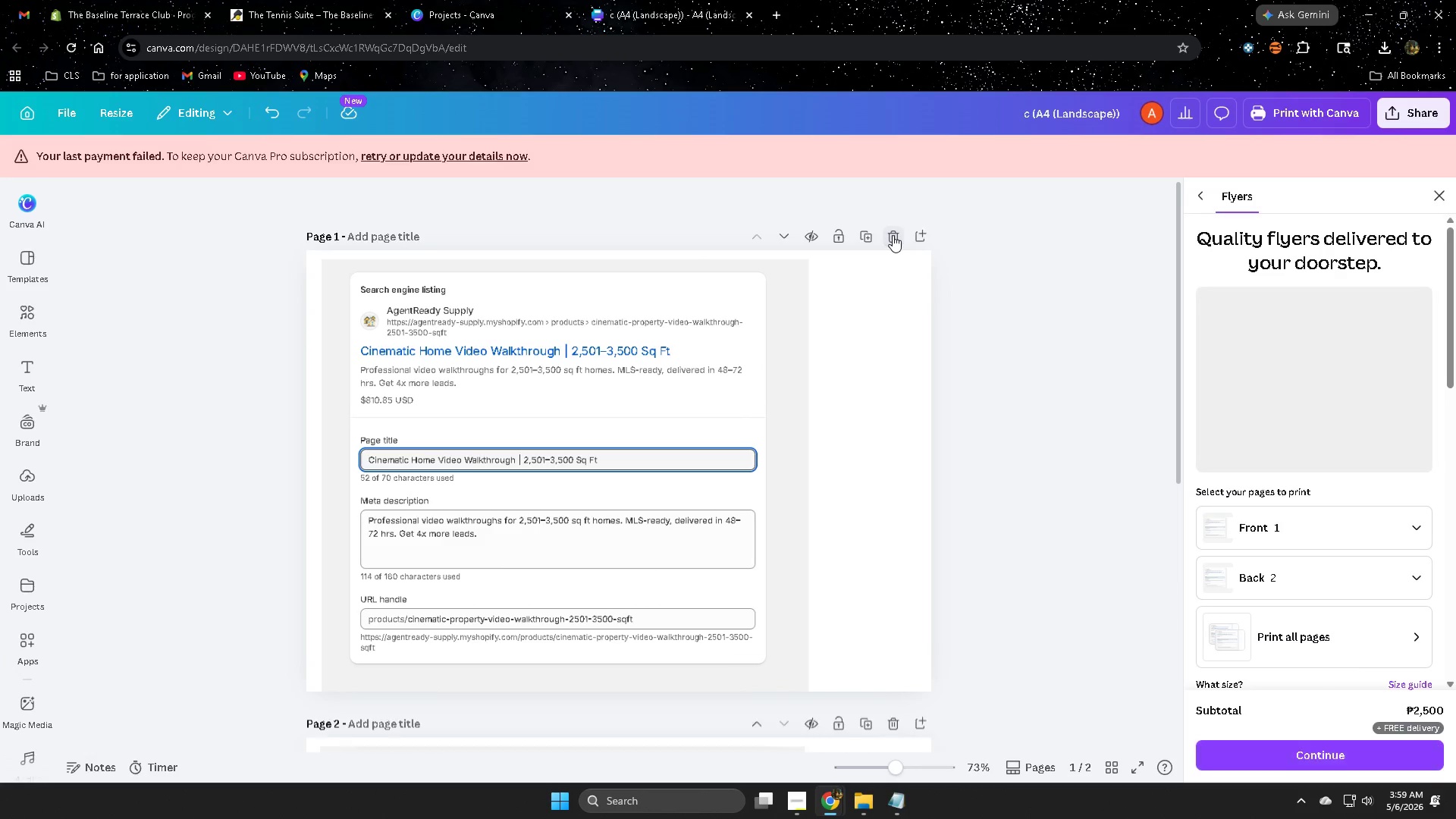 
left_click([893, 235])
 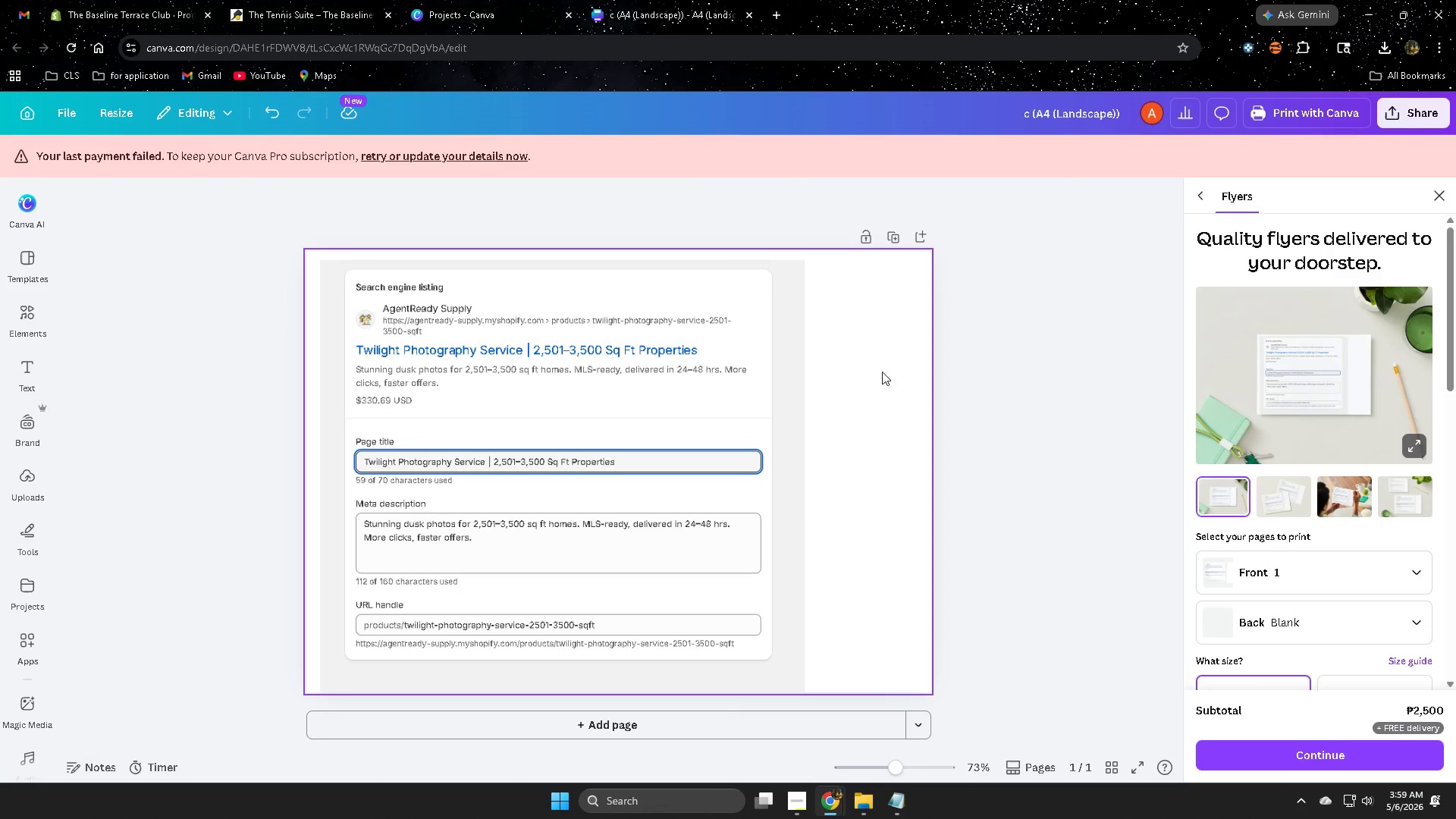 
left_click([729, 398])
 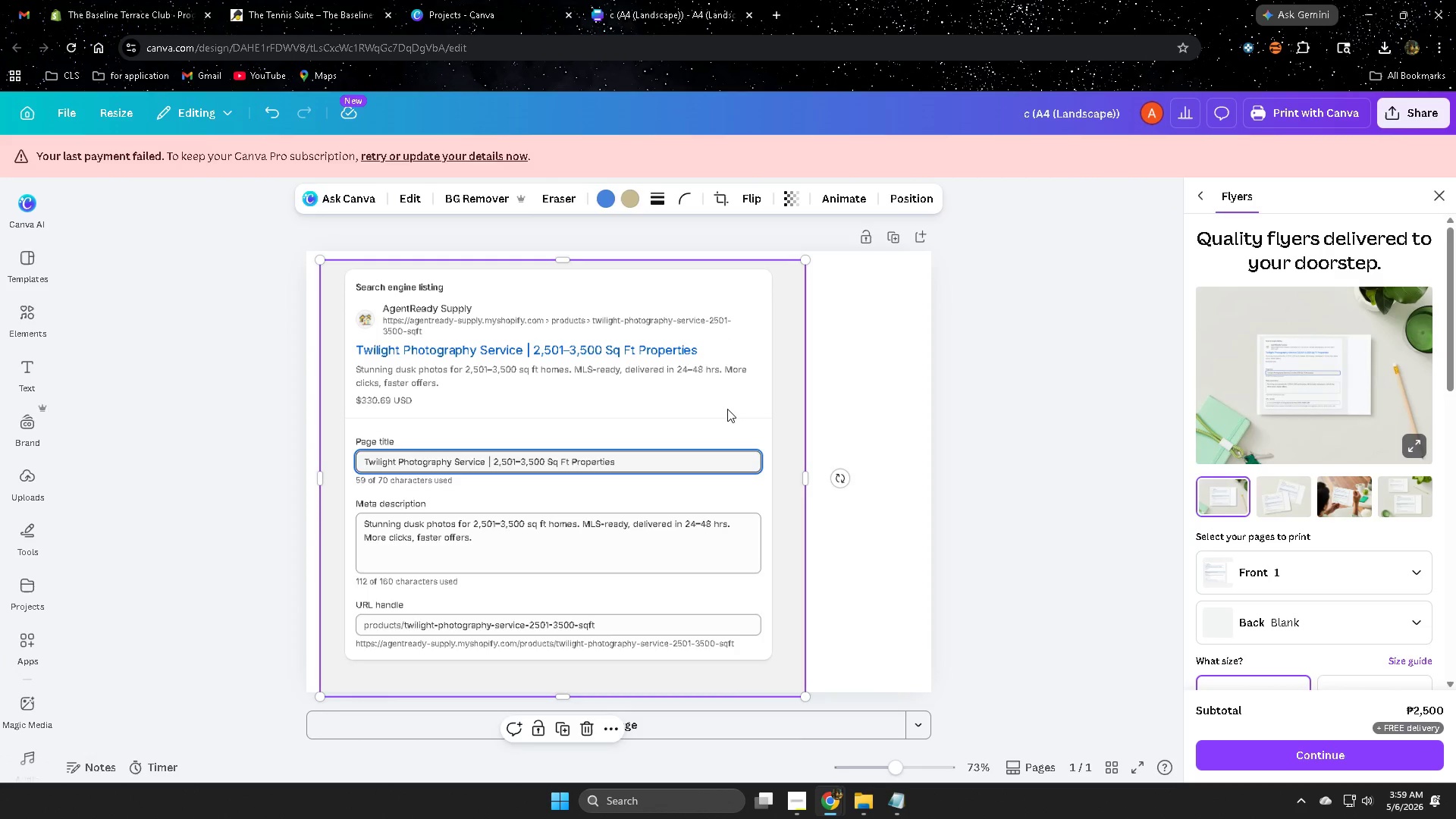 
key(Delete)
 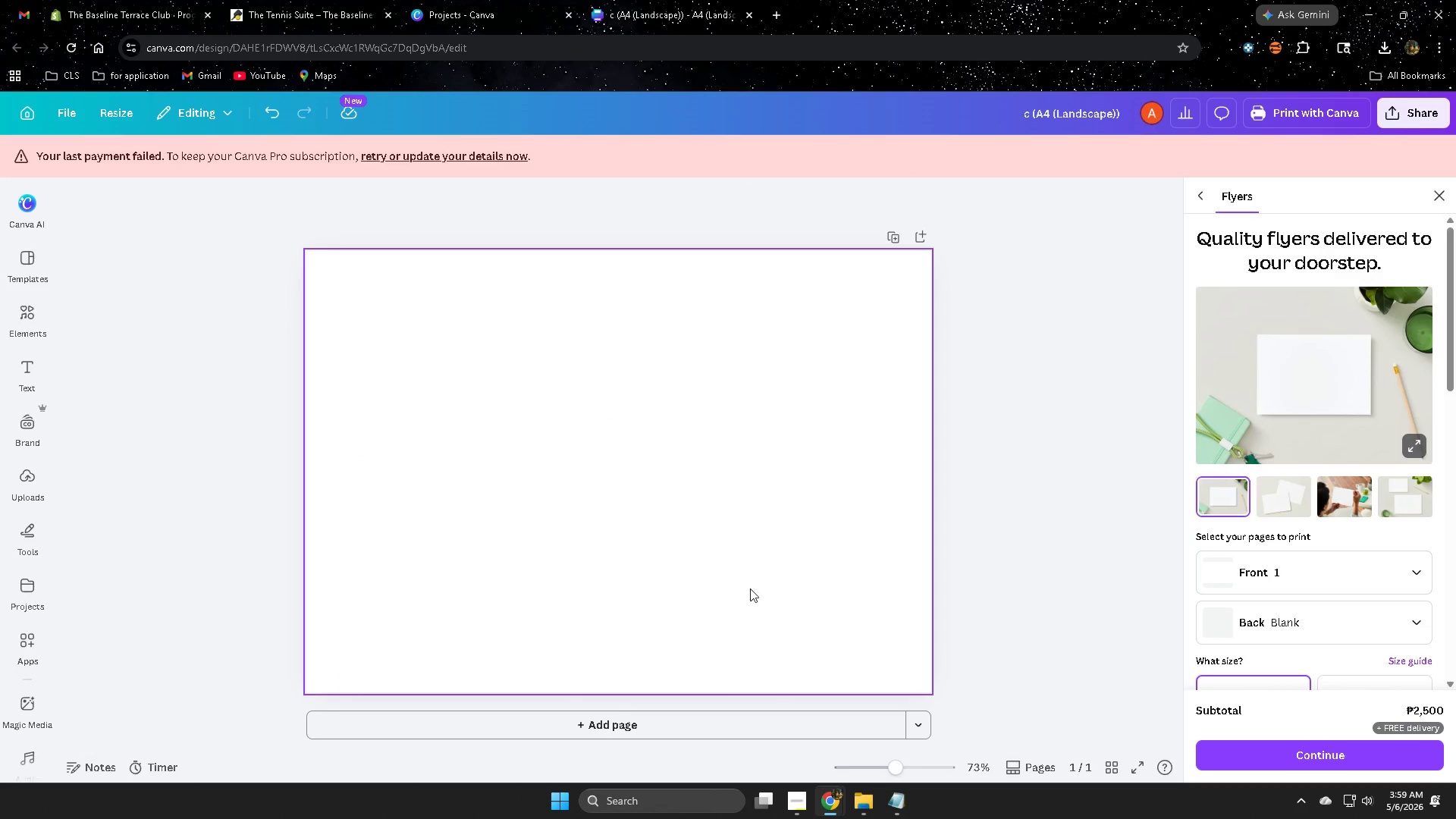 
scroll: coordinate [739, 614], scroll_direction: down, amount: 3.0
 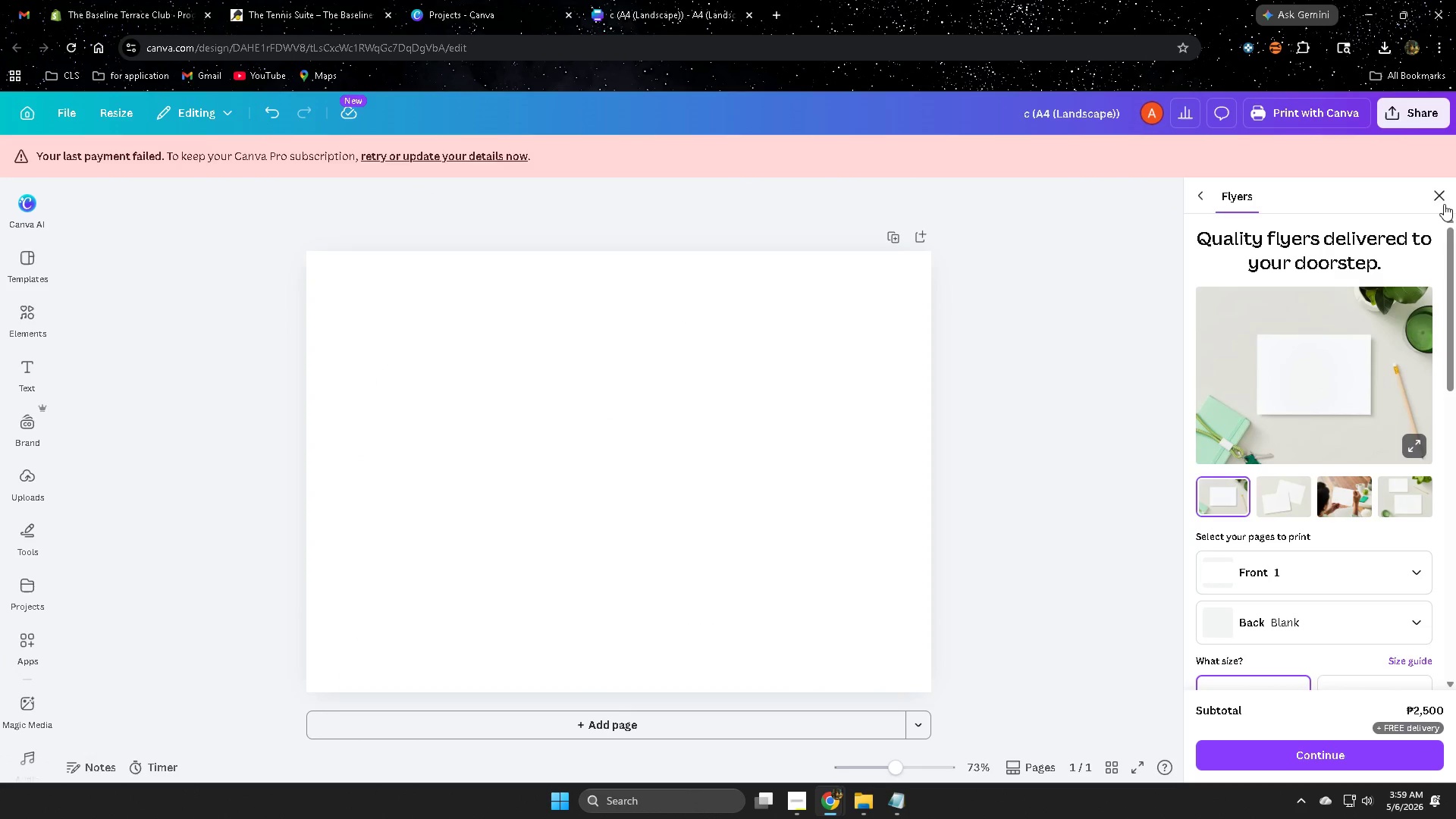 
left_click([1443, 193])
 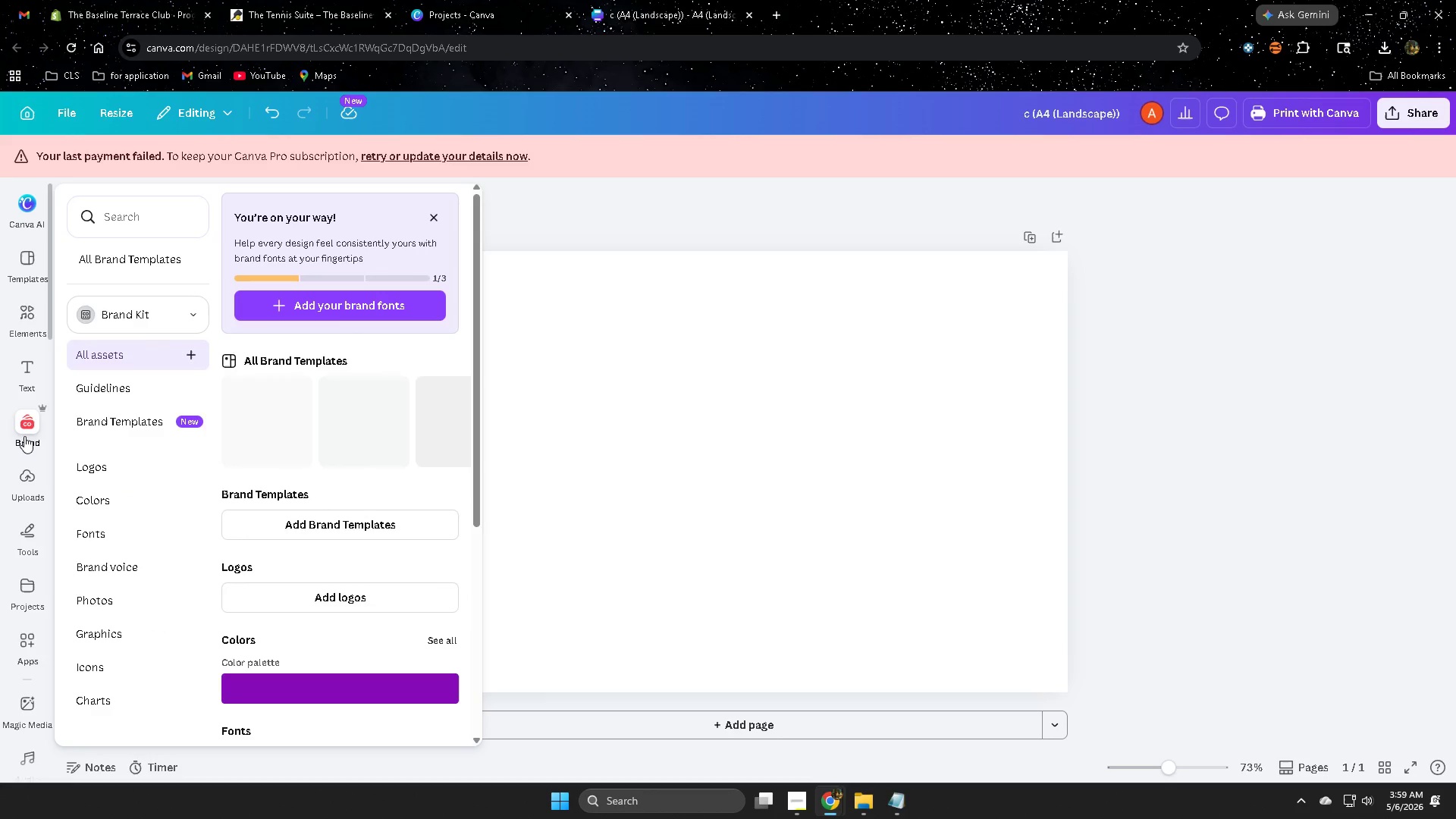 
left_click([29, 484])
 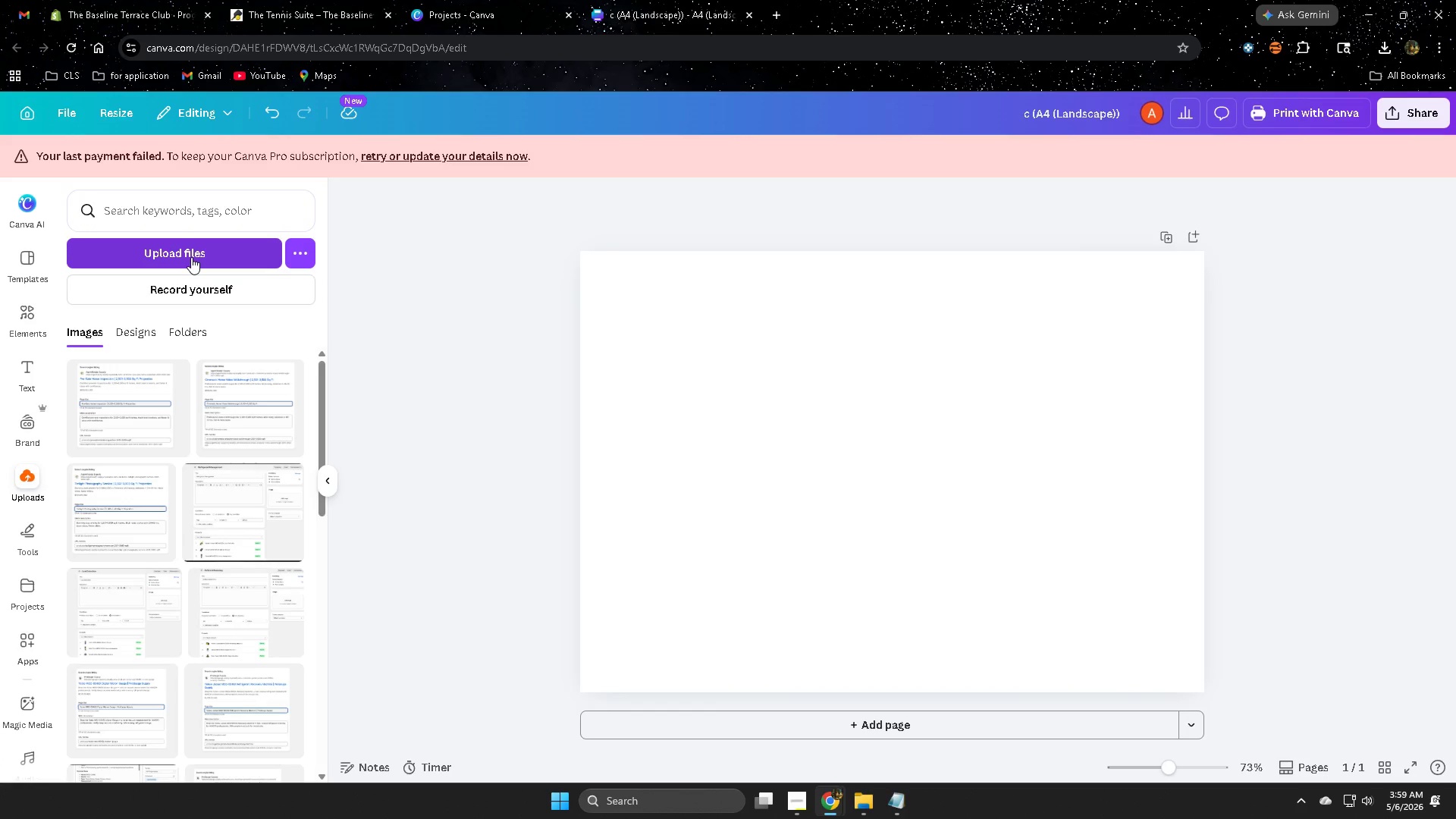 
left_click([191, 257])
 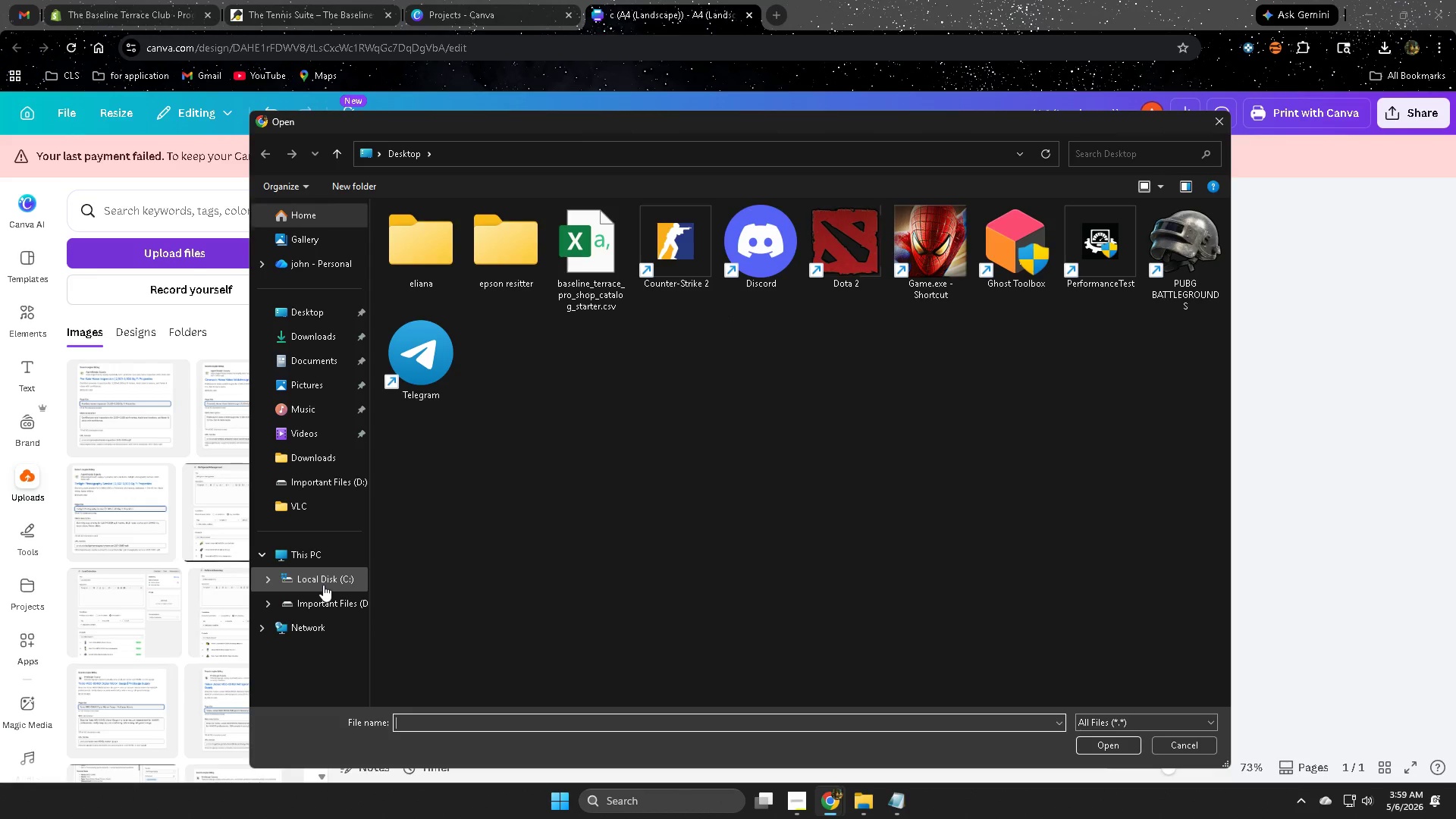 
left_click([328, 605])
 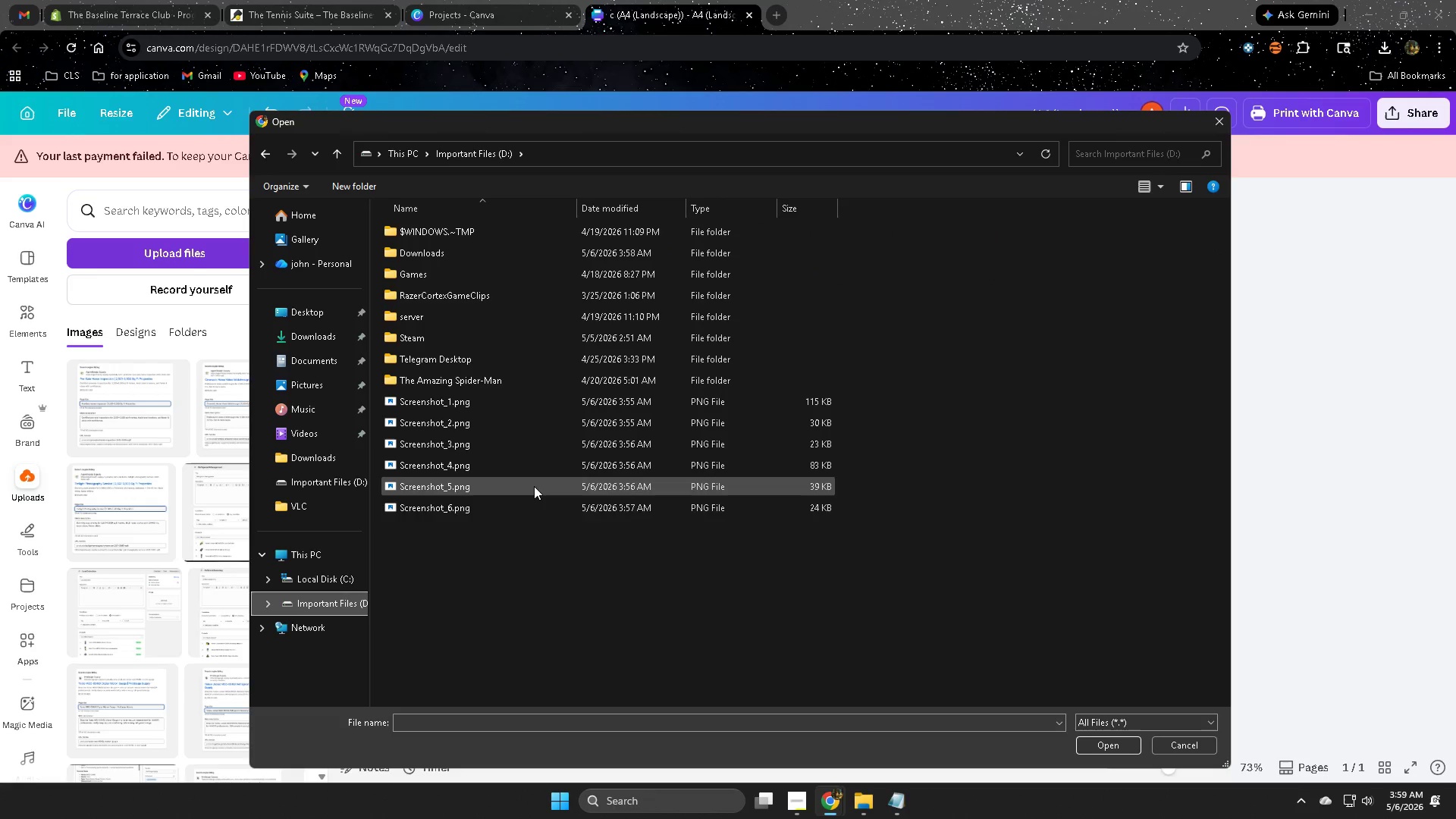 
left_click_drag(start_coordinate=[493, 513], to_coordinate=[475, 401])
 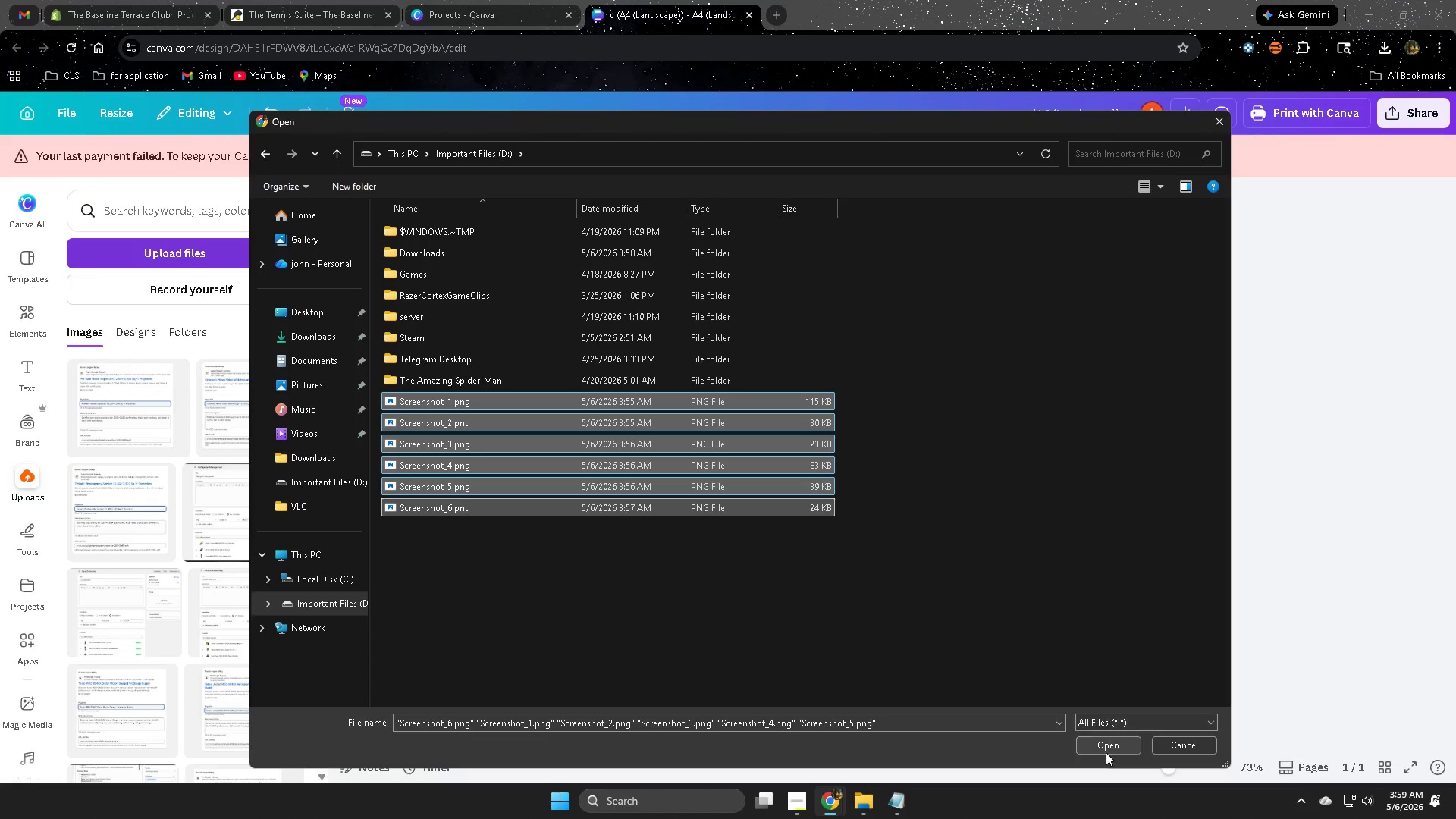 
left_click([1103, 745])
 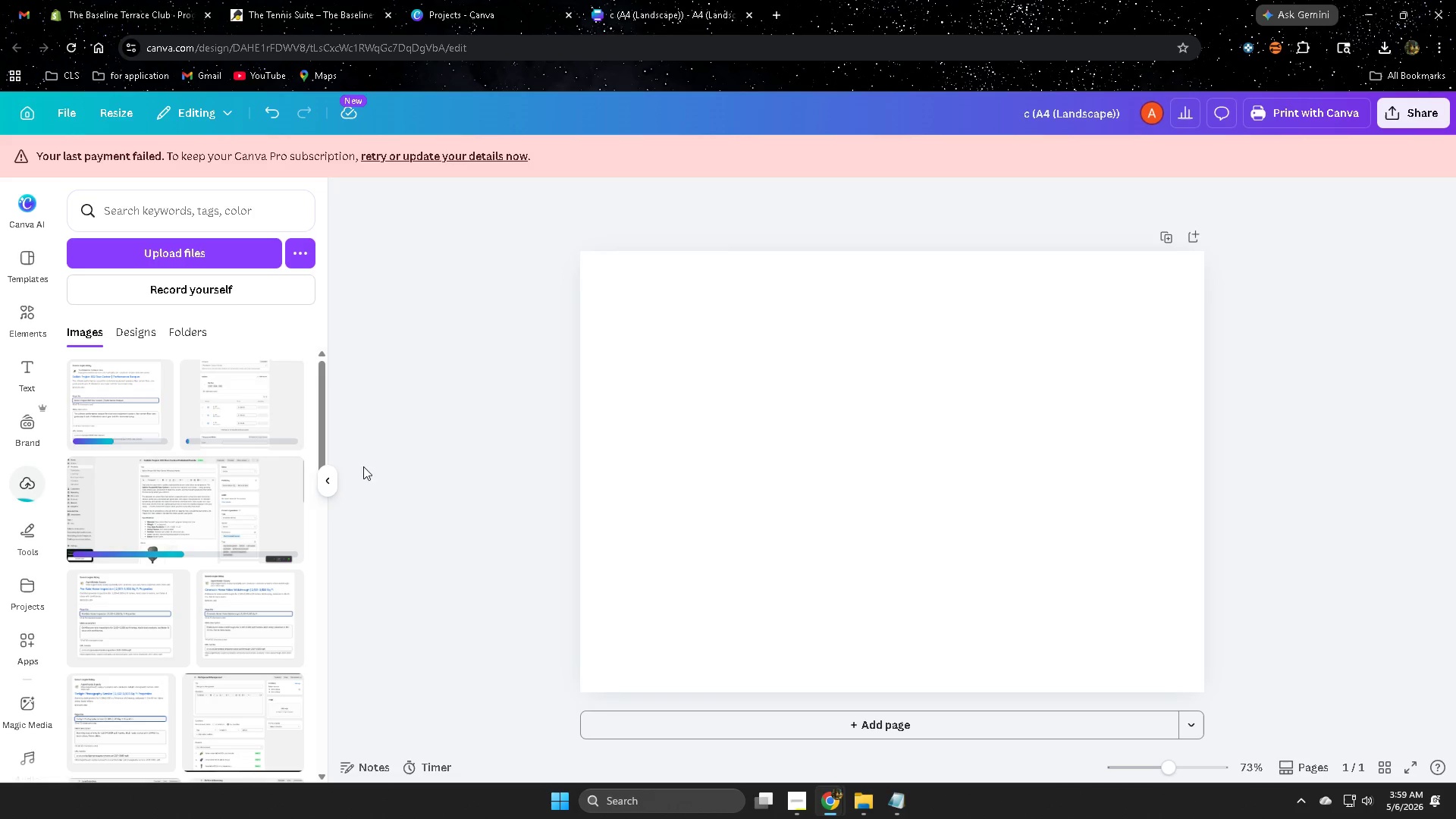 
mouse_move([249, 574])
 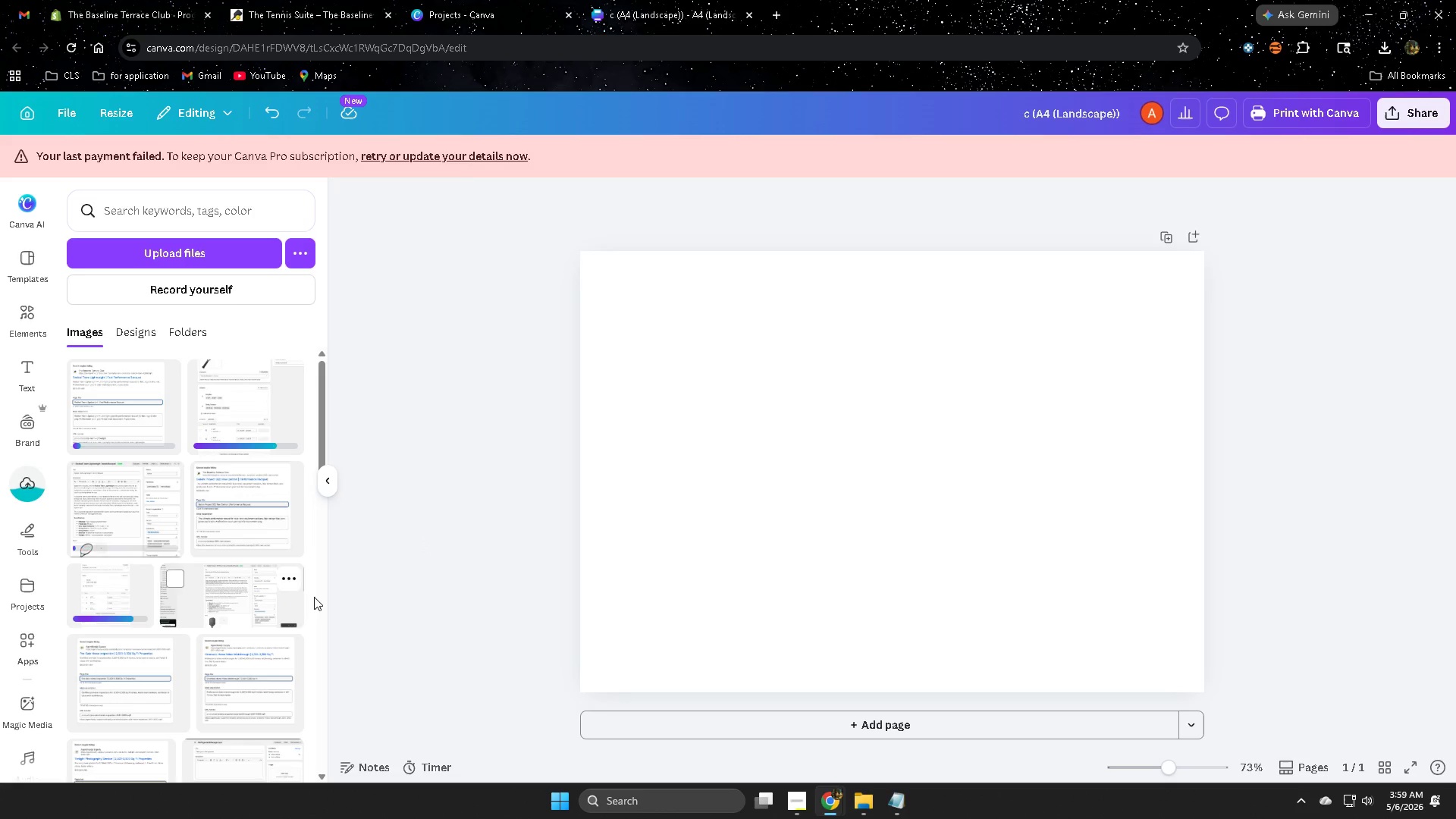 
scroll: coordinate [256, 602], scroll_direction: up, amount: 3.0
 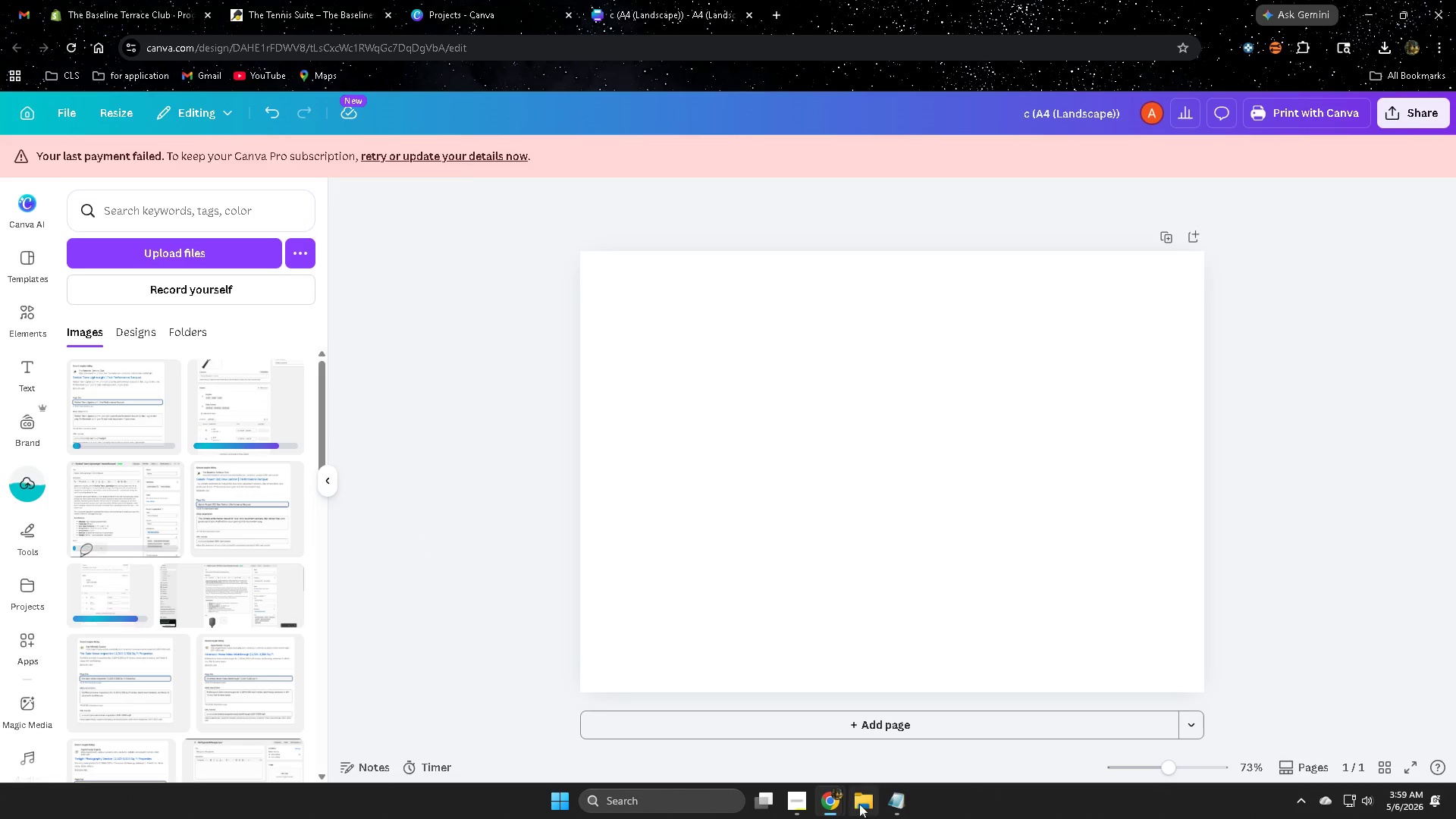 
left_click([871, 801])
 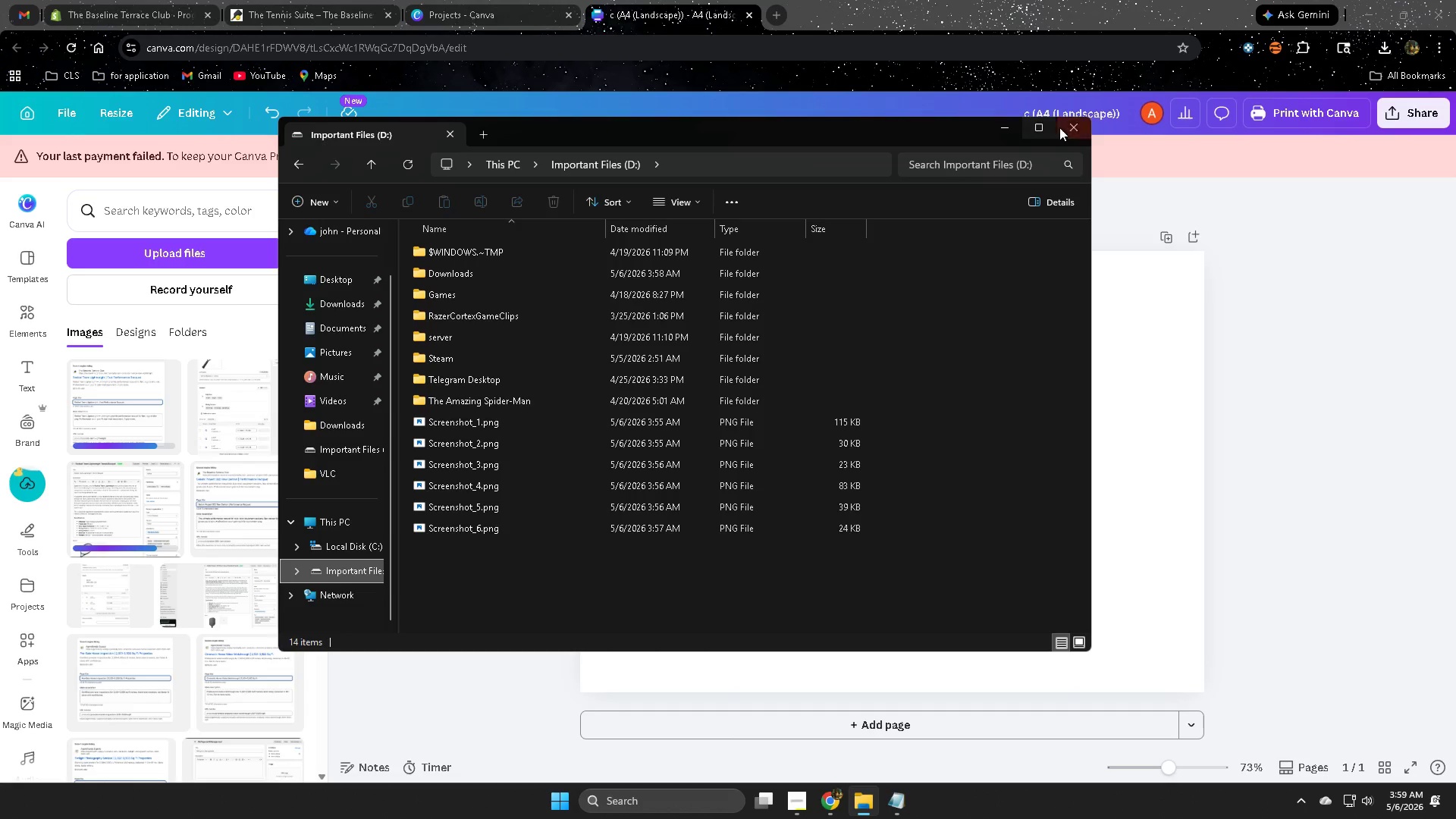 
left_click([1075, 127])
 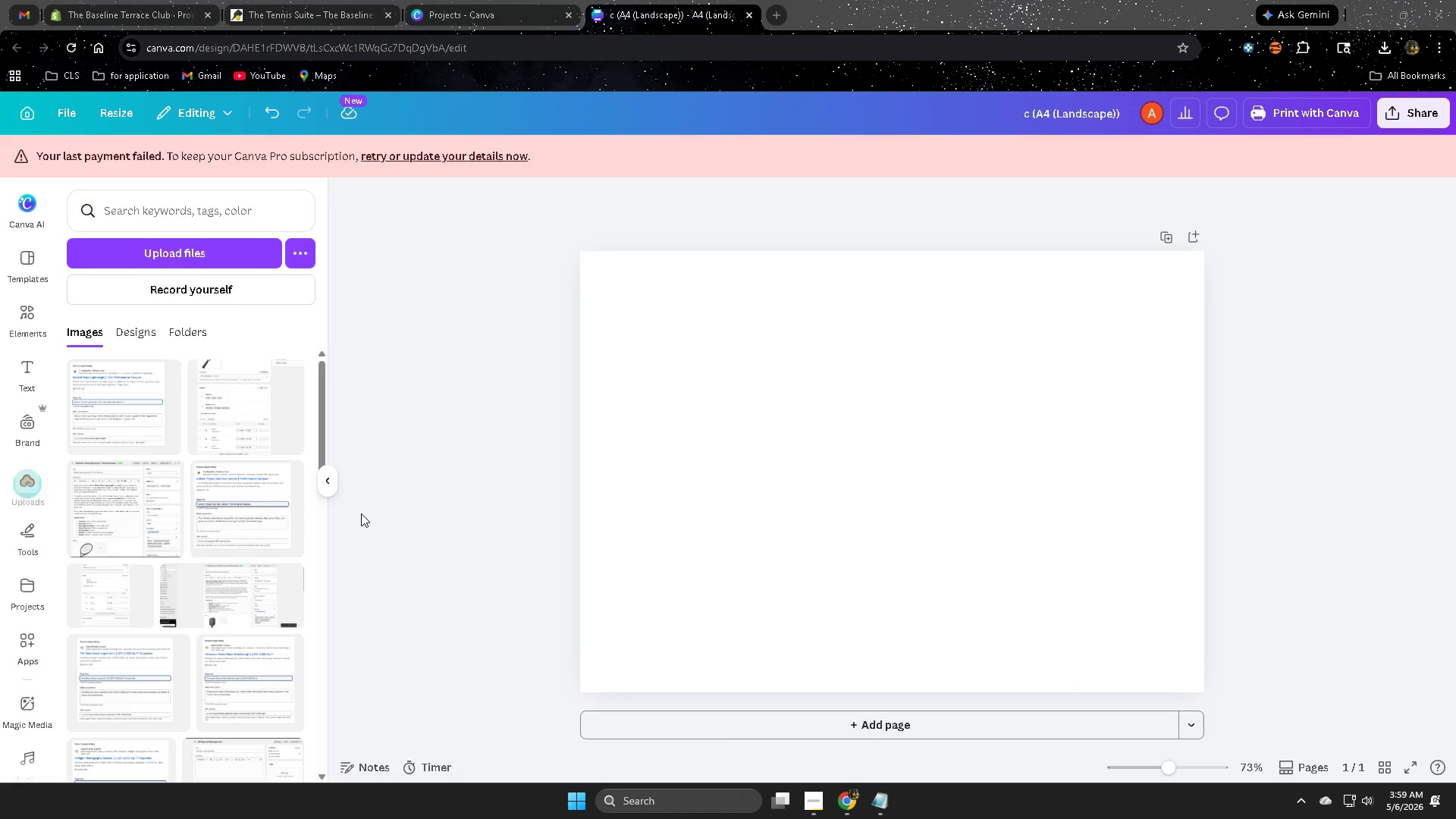 
left_click([136, 413])
 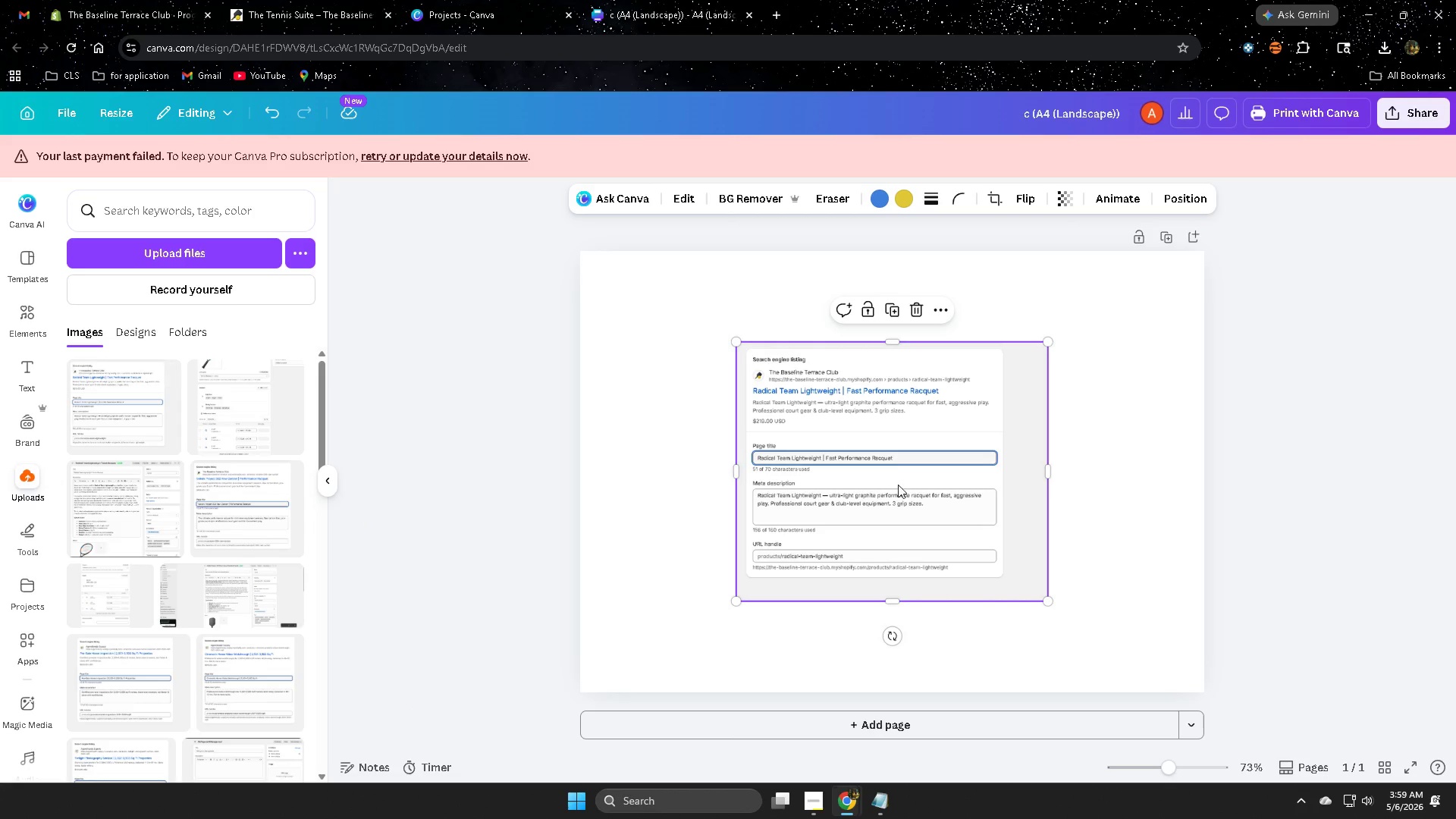 
left_click_drag(start_coordinate=[891, 467], to_coordinate=[741, 384])
 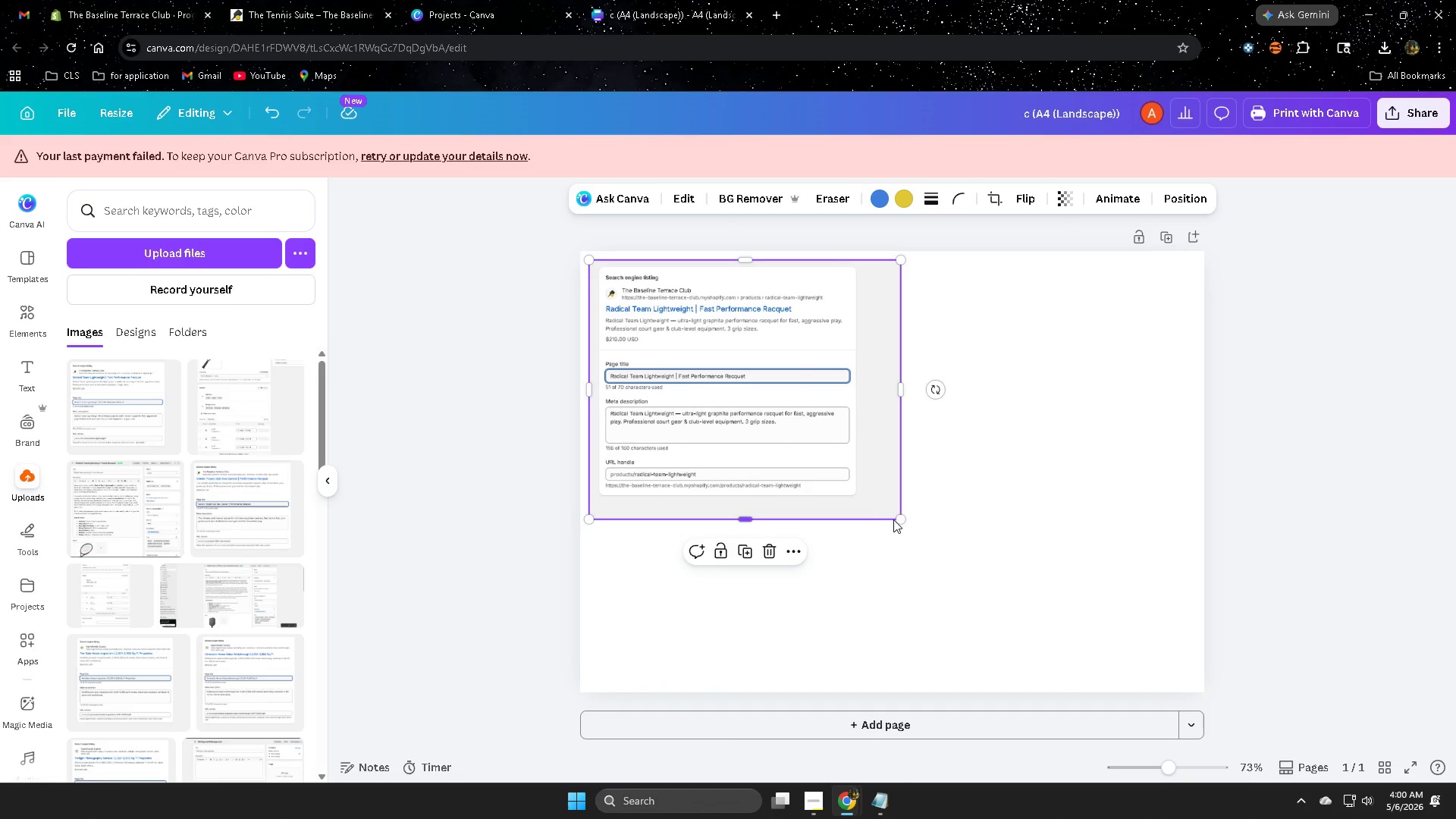 
left_click_drag(start_coordinate=[900, 516], to_coordinate=[1134, 631])
 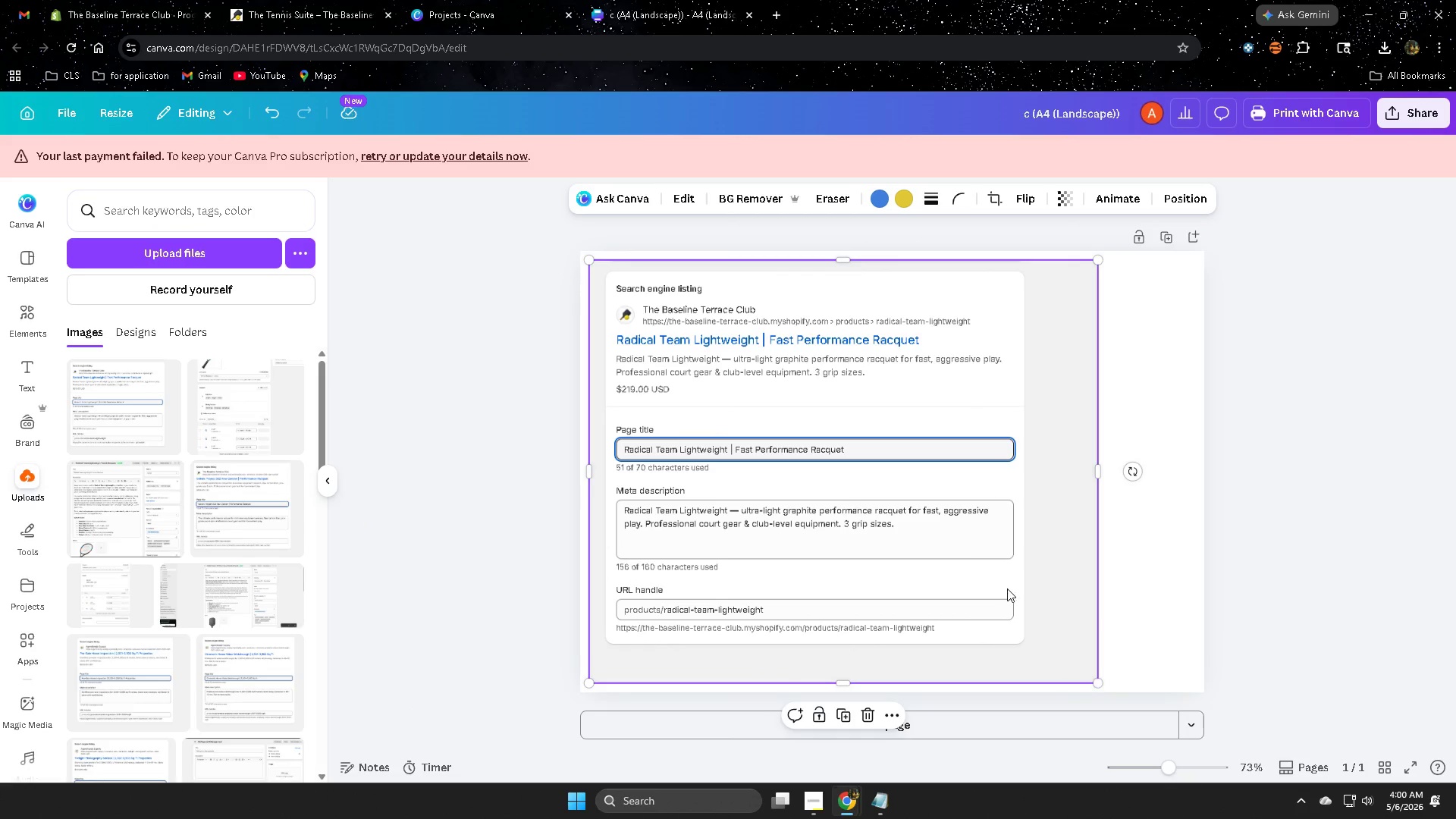 
left_click_drag(start_coordinate=[1007, 588], to_coordinate=[1037, 588])
 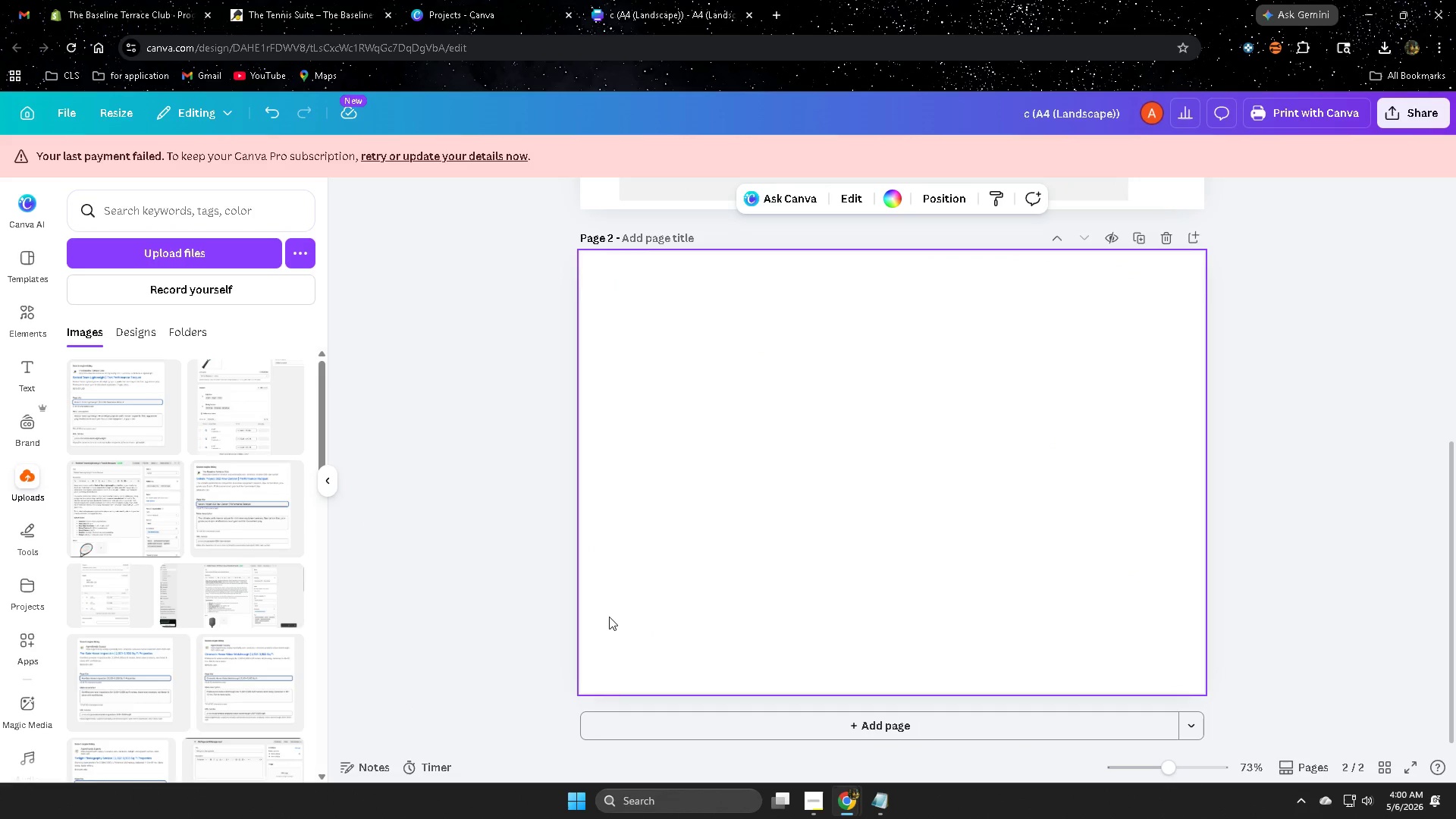 
left_click([255, 426])
 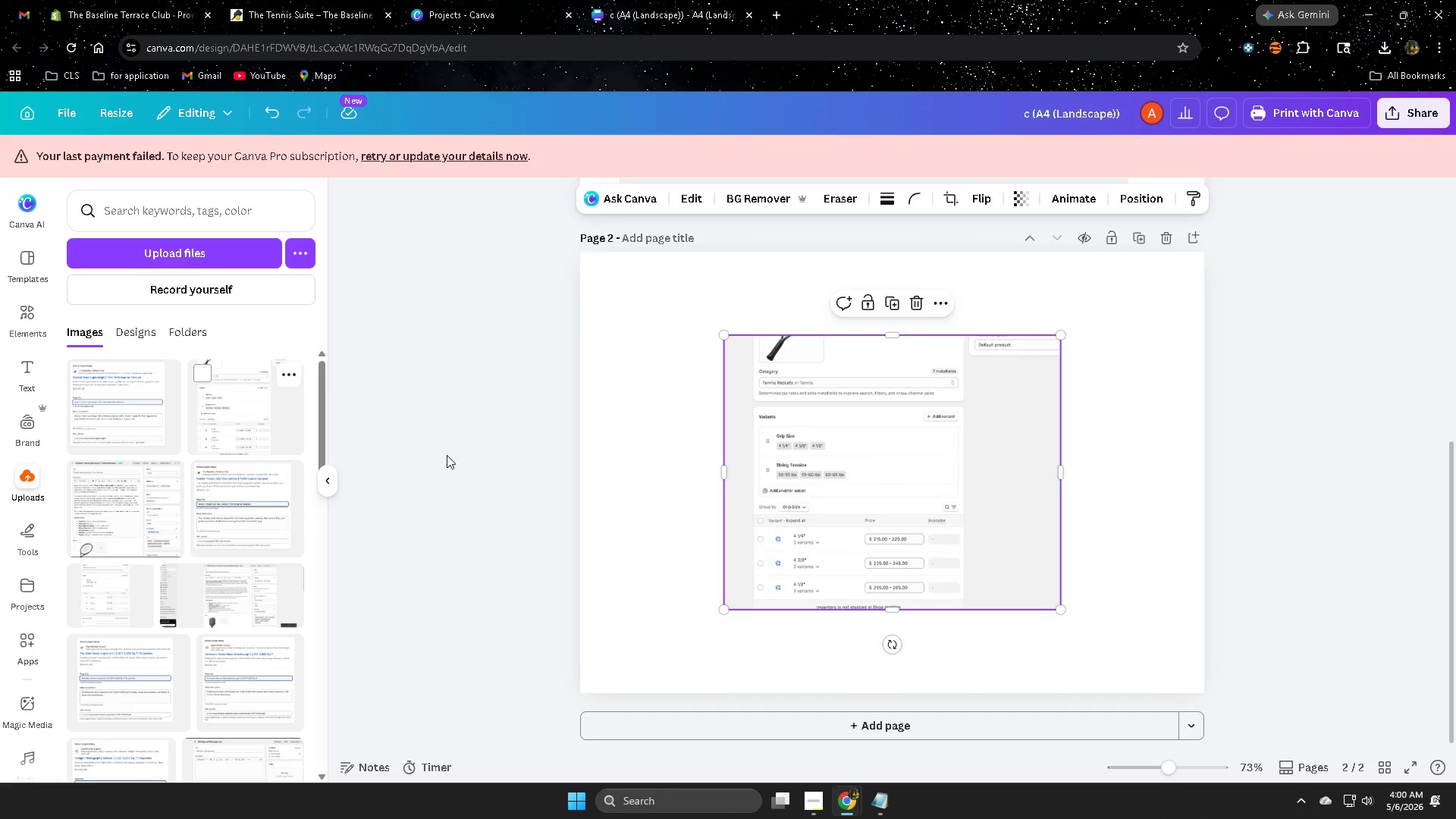 
left_click_drag(start_coordinate=[825, 498], to_coordinate=[692, 428])
 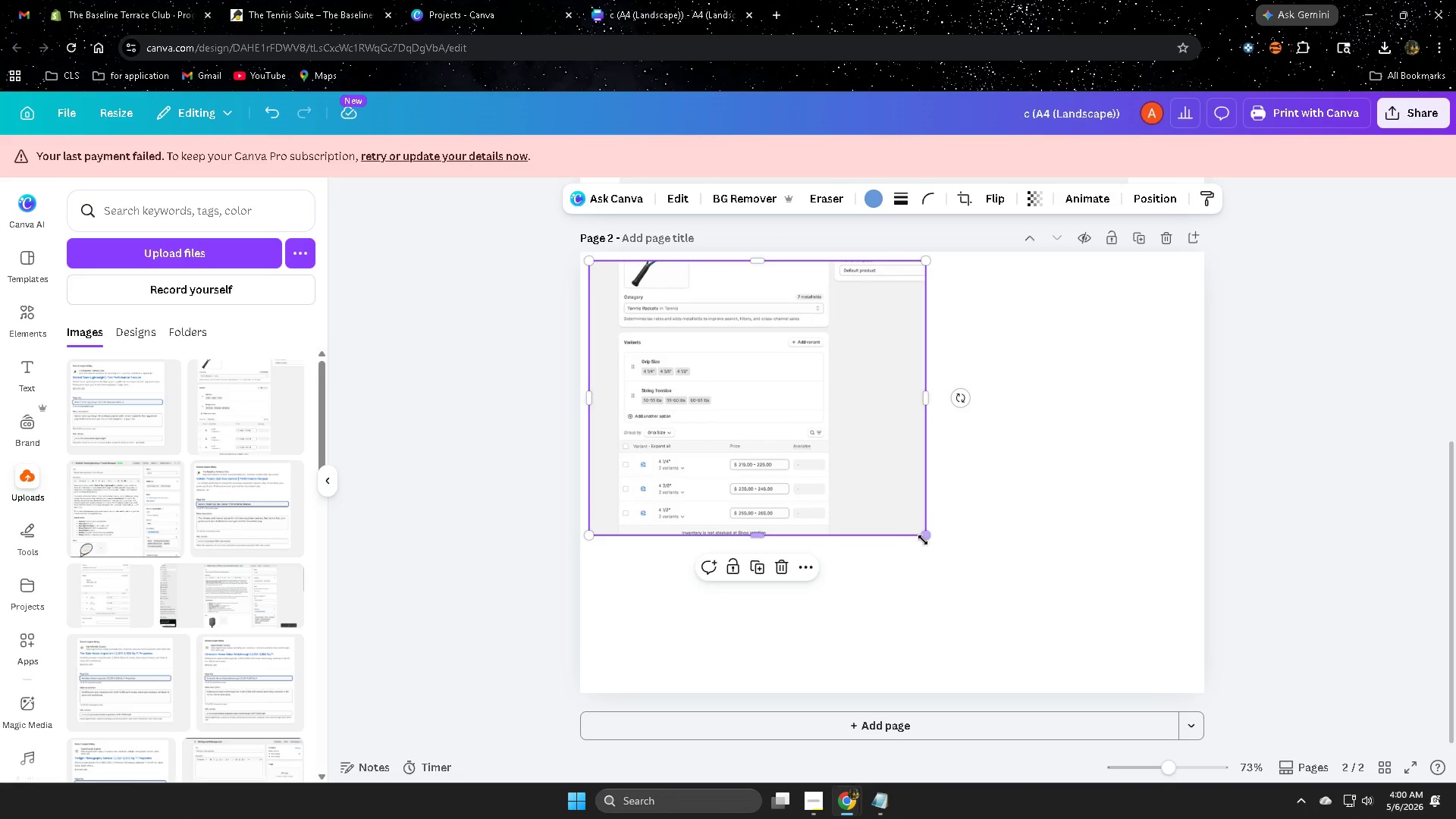 
left_click_drag(start_coordinate=[926, 540], to_coordinate=[1157, 629])
 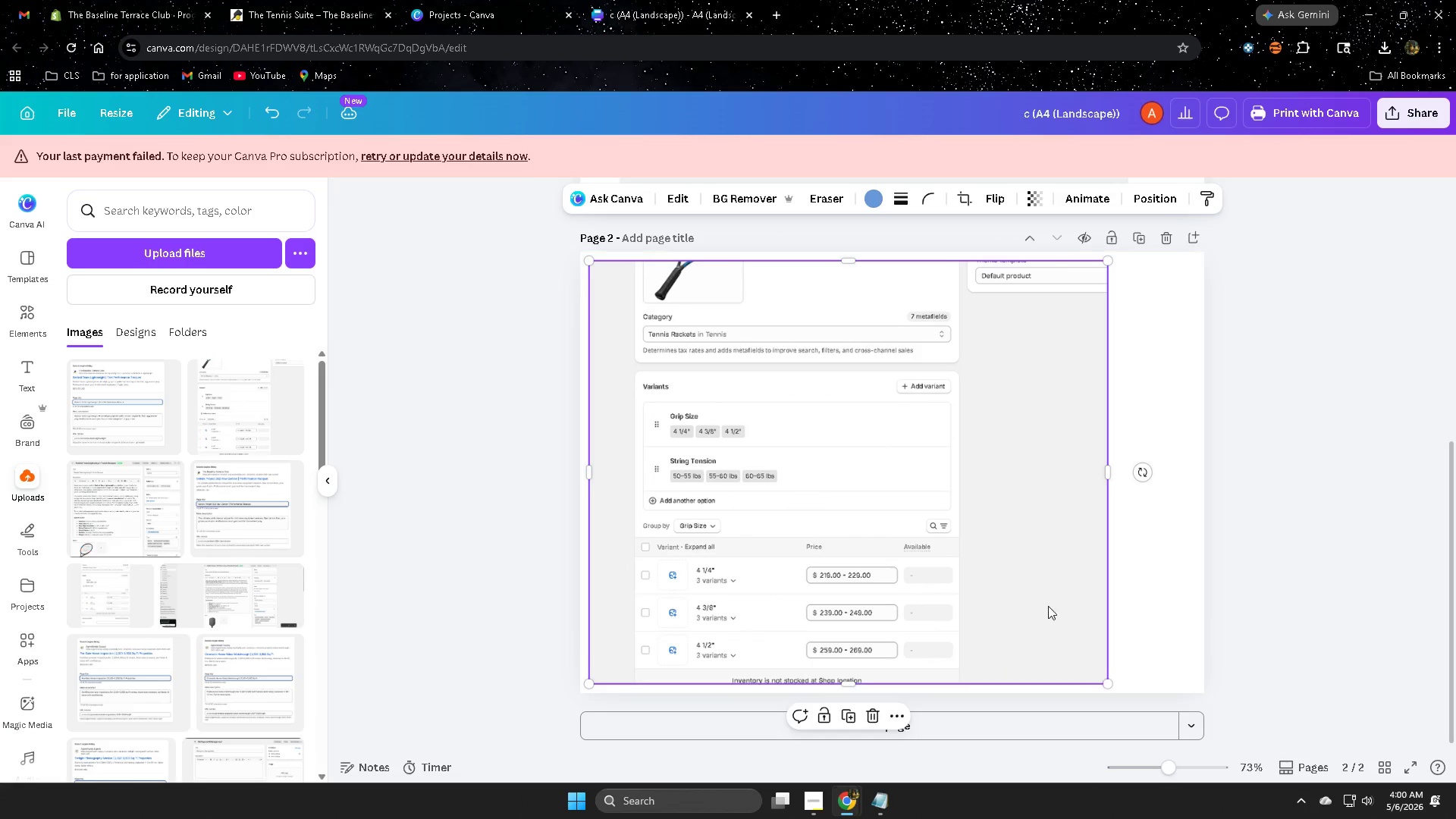 
left_click_drag(start_coordinate=[1033, 596], to_coordinate=[1055, 594])
 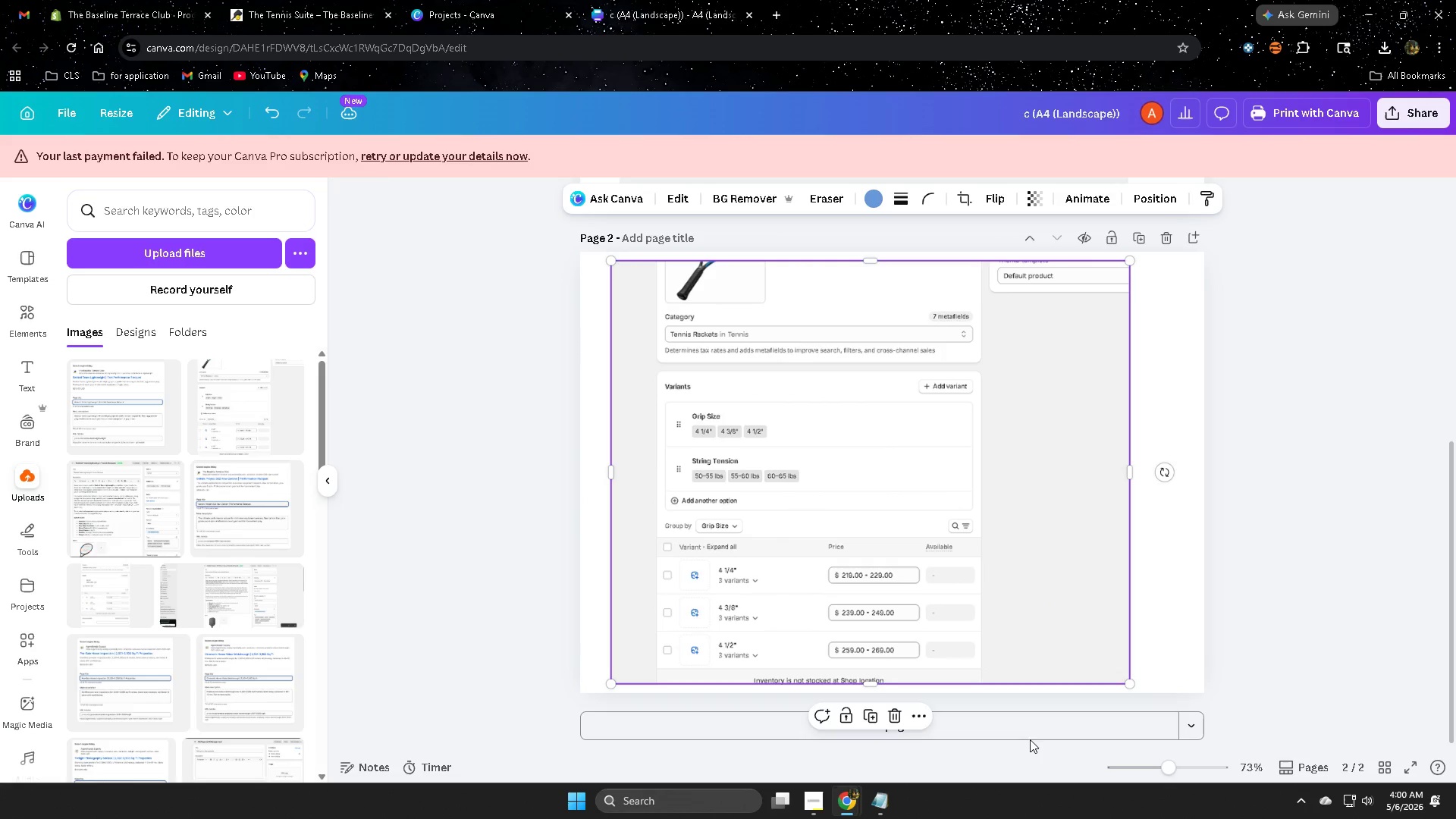 
left_click([1028, 728])
 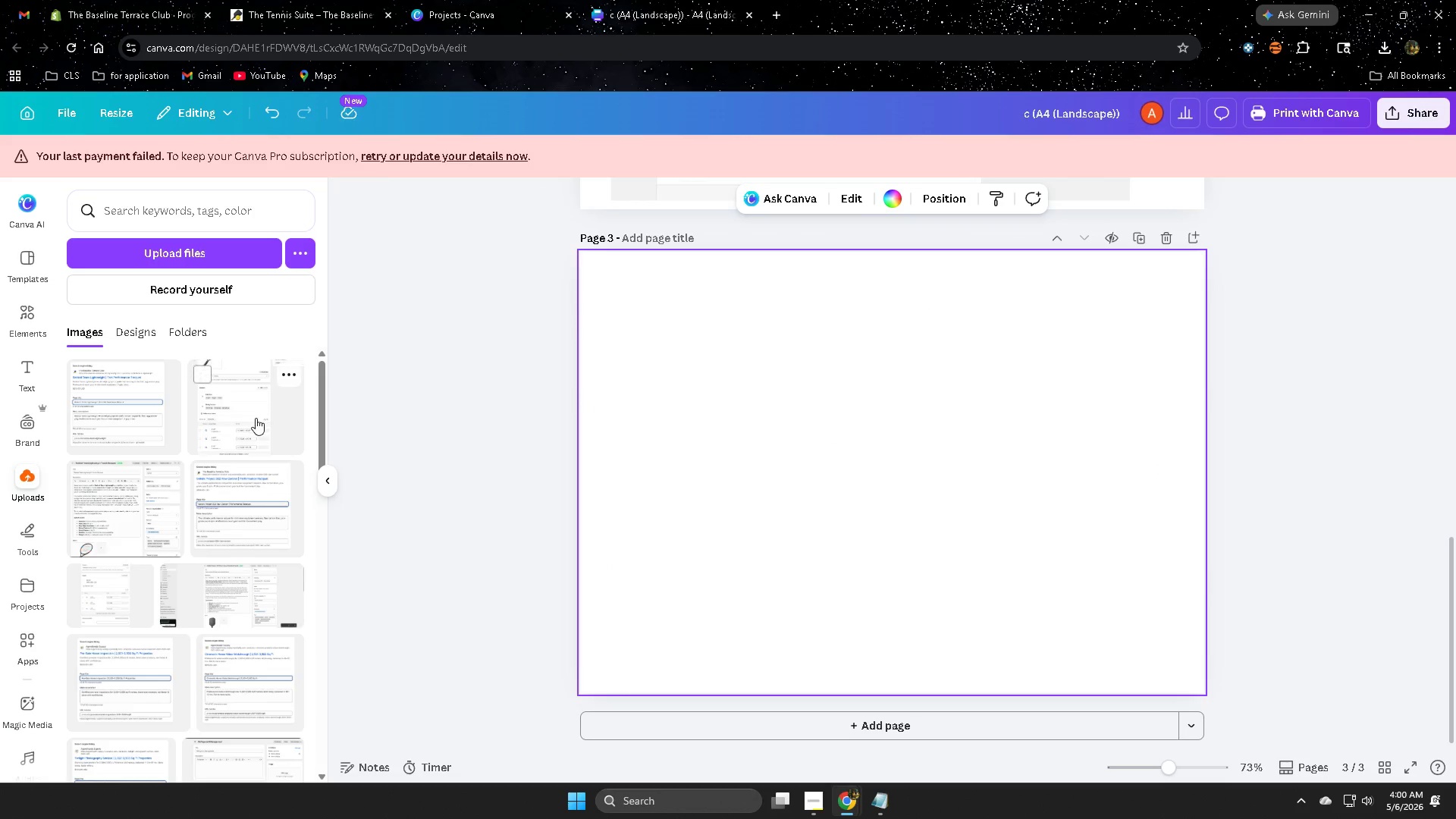 
left_click([148, 501])
 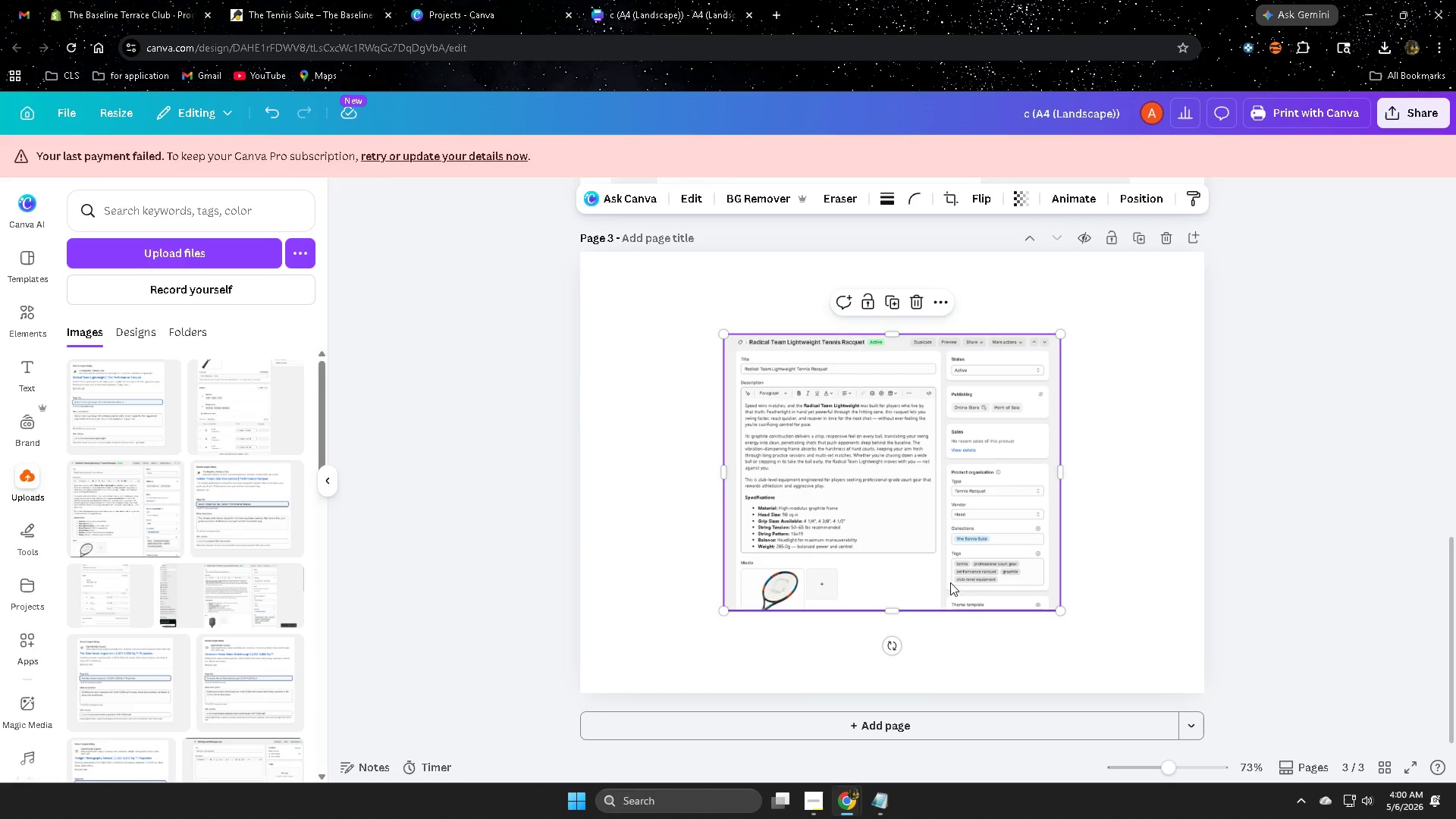 
left_click_drag(start_coordinate=[952, 572], to_coordinate=[821, 504])
 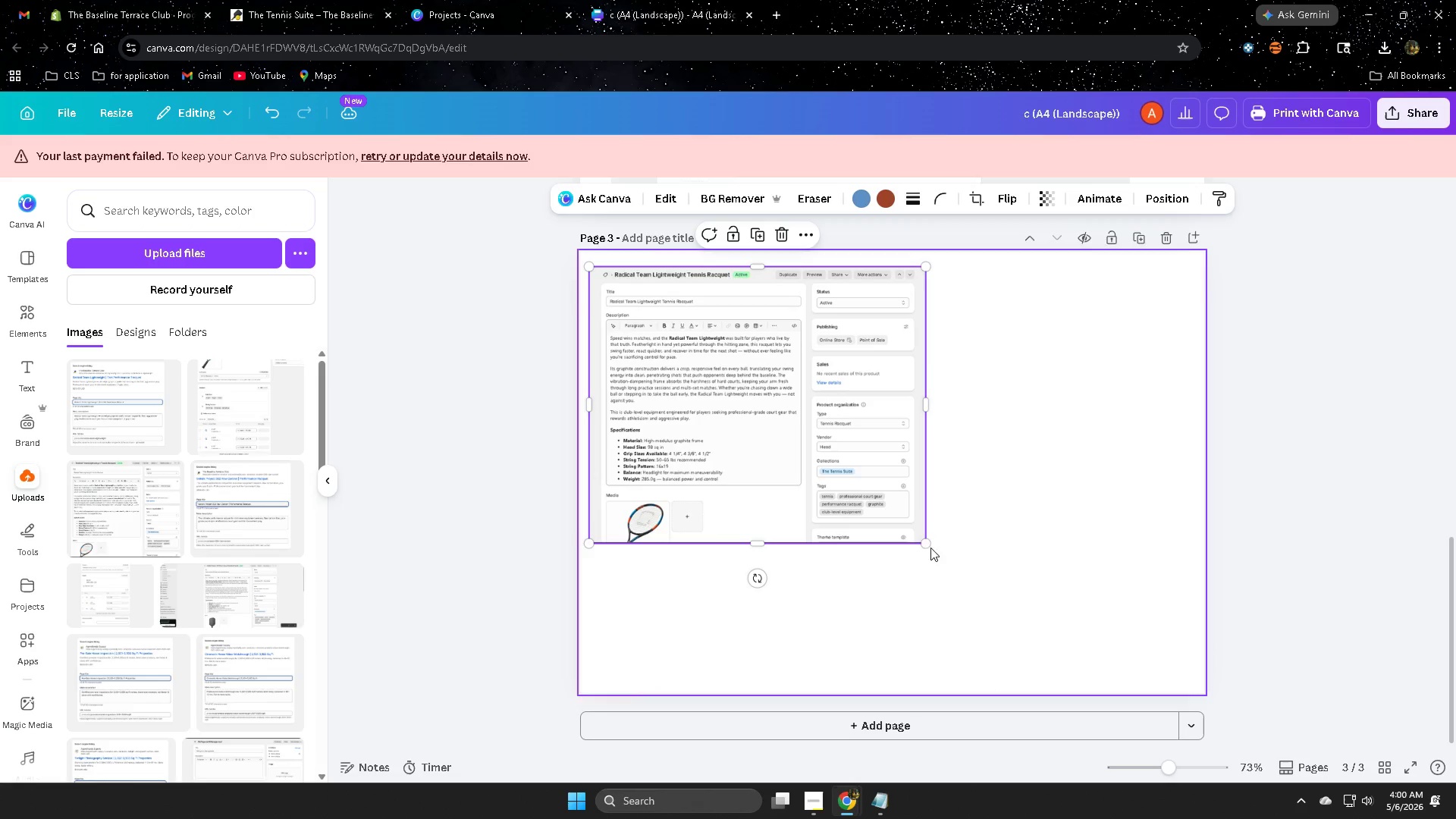 
left_click_drag(start_coordinate=[927, 544], to_coordinate=[1144, 630])
 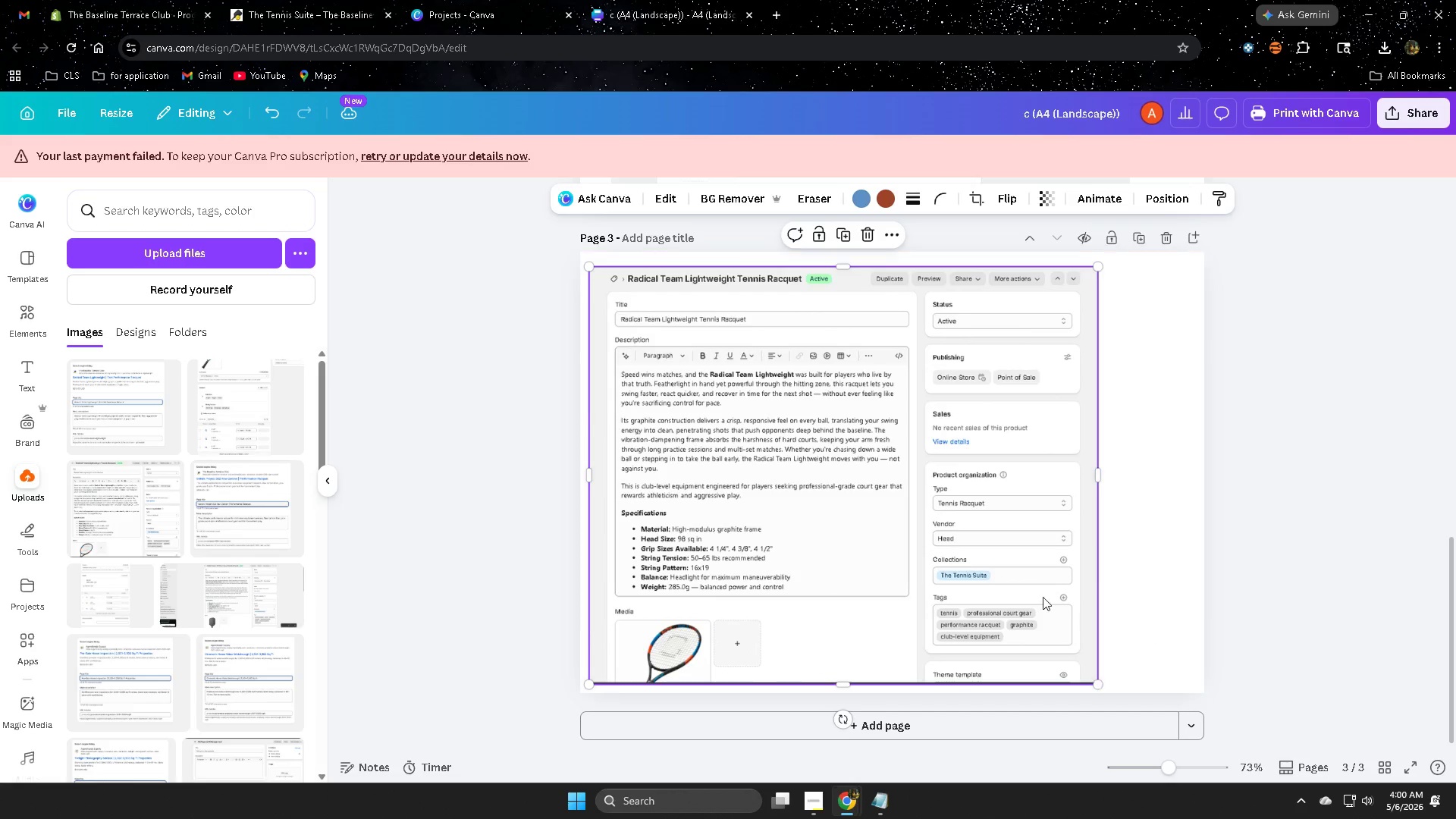 
left_click_drag(start_coordinate=[1043, 595], to_coordinate=[1060, 594])
 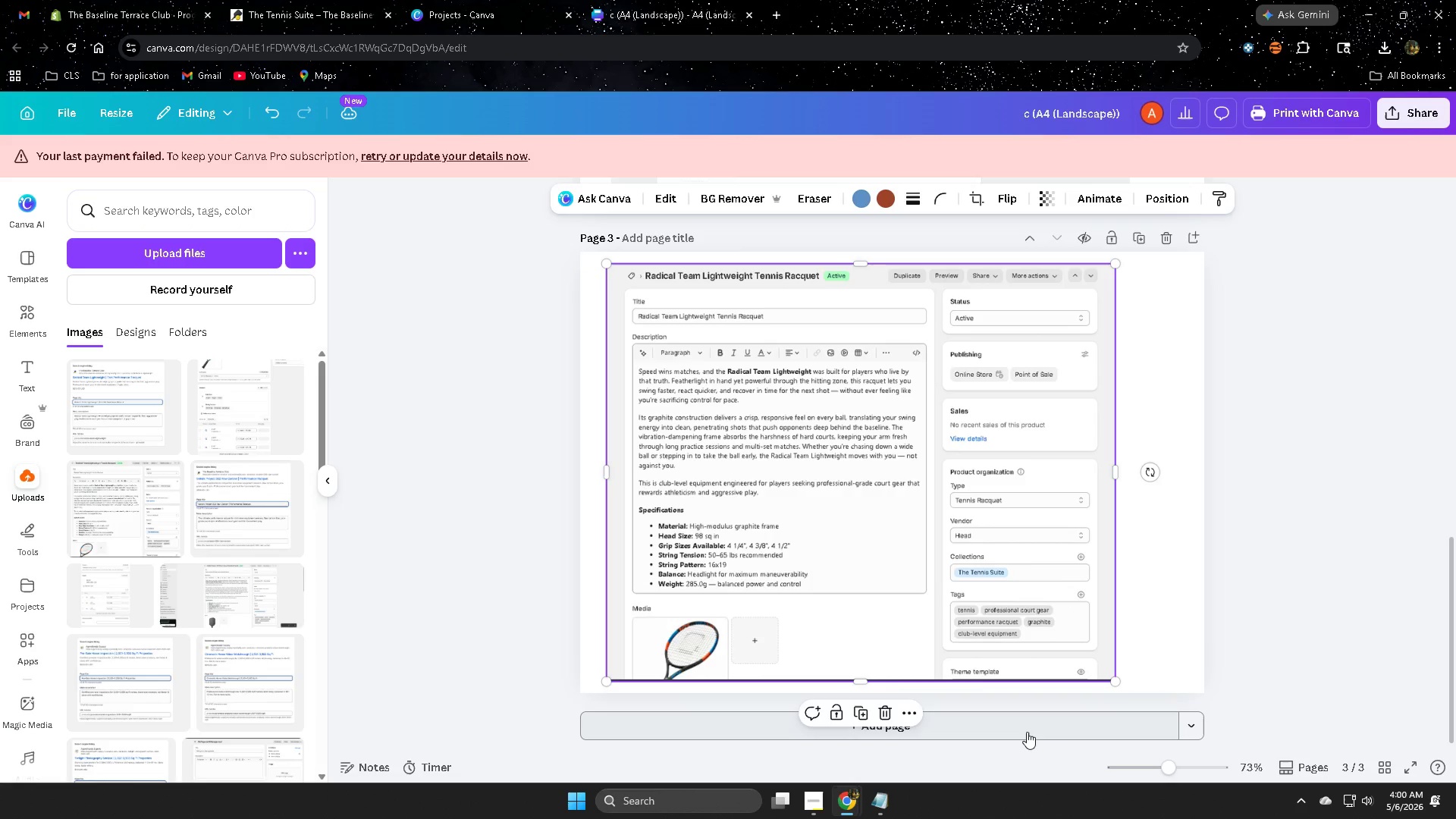 
left_click([1026, 730])
 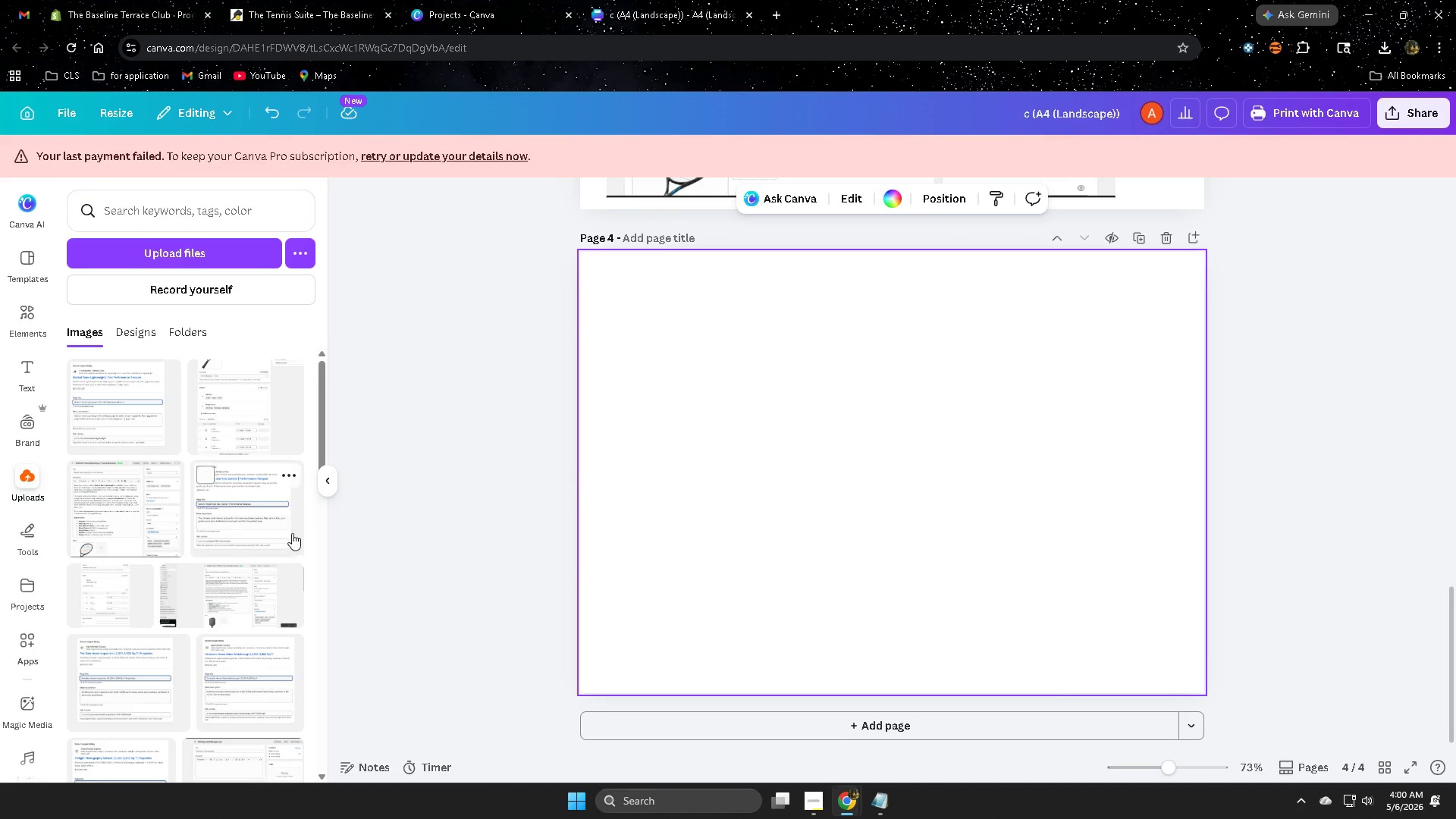 
left_click([278, 525])
 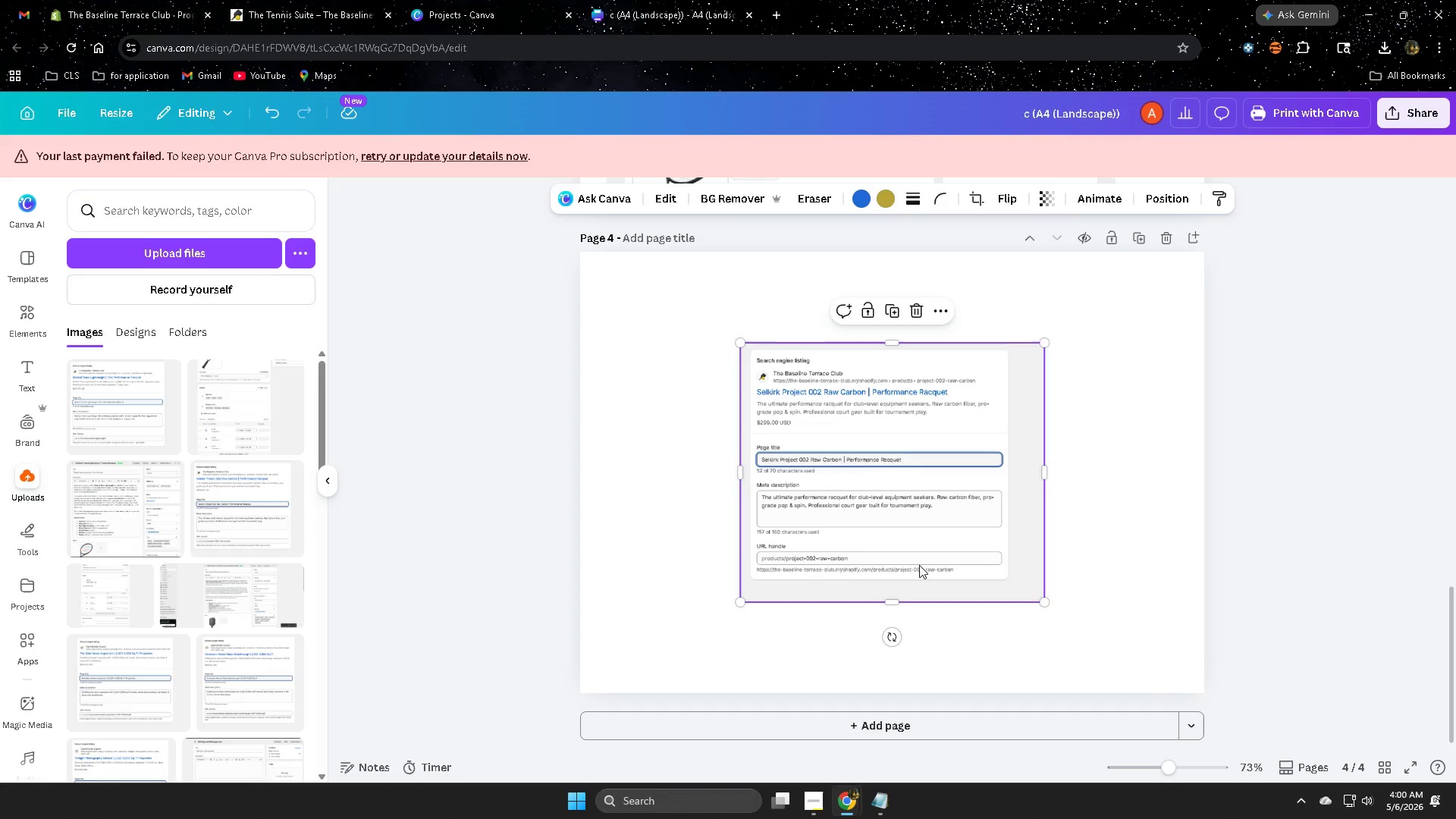 
left_click_drag(start_coordinate=[927, 558], to_coordinate=[774, 479])
 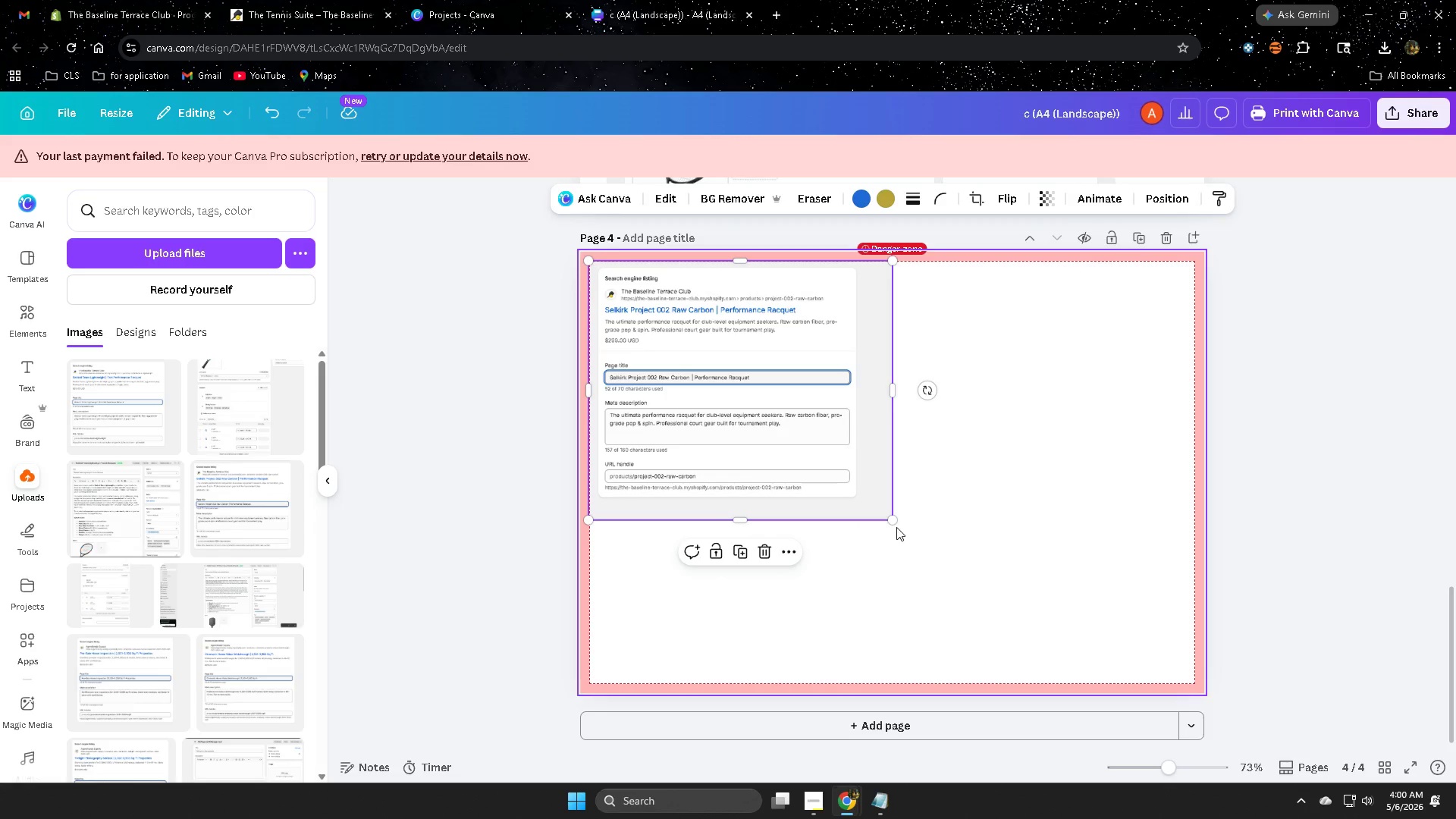 
left_click_drag(start_coordinate=[890, 521], to_coordinate=[1138, 629])
 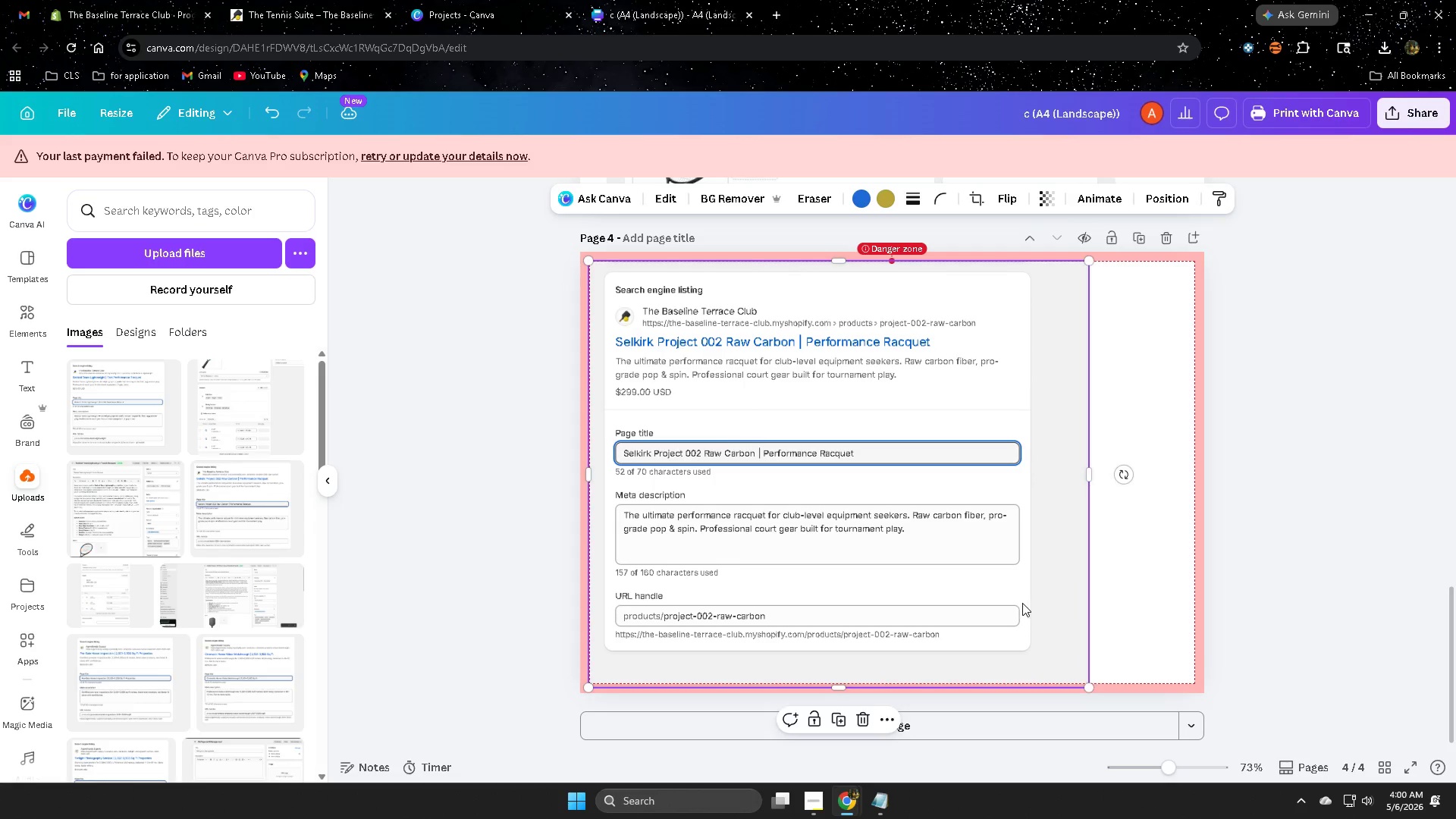 
left_click_drag(start_coordinate=[1022, 603], to_coordinate=[1040, 603])
 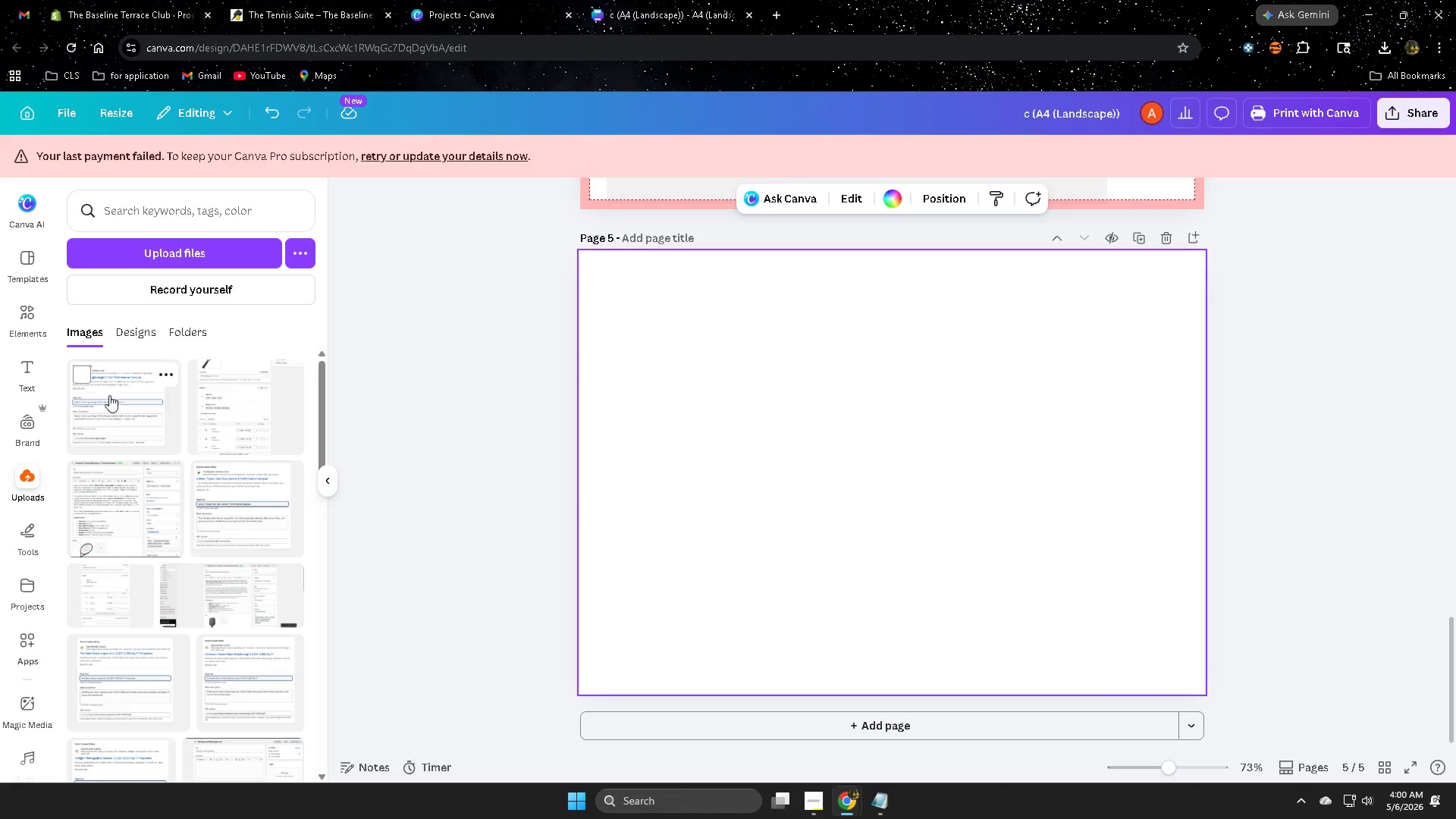 
left_click([146, 602])
 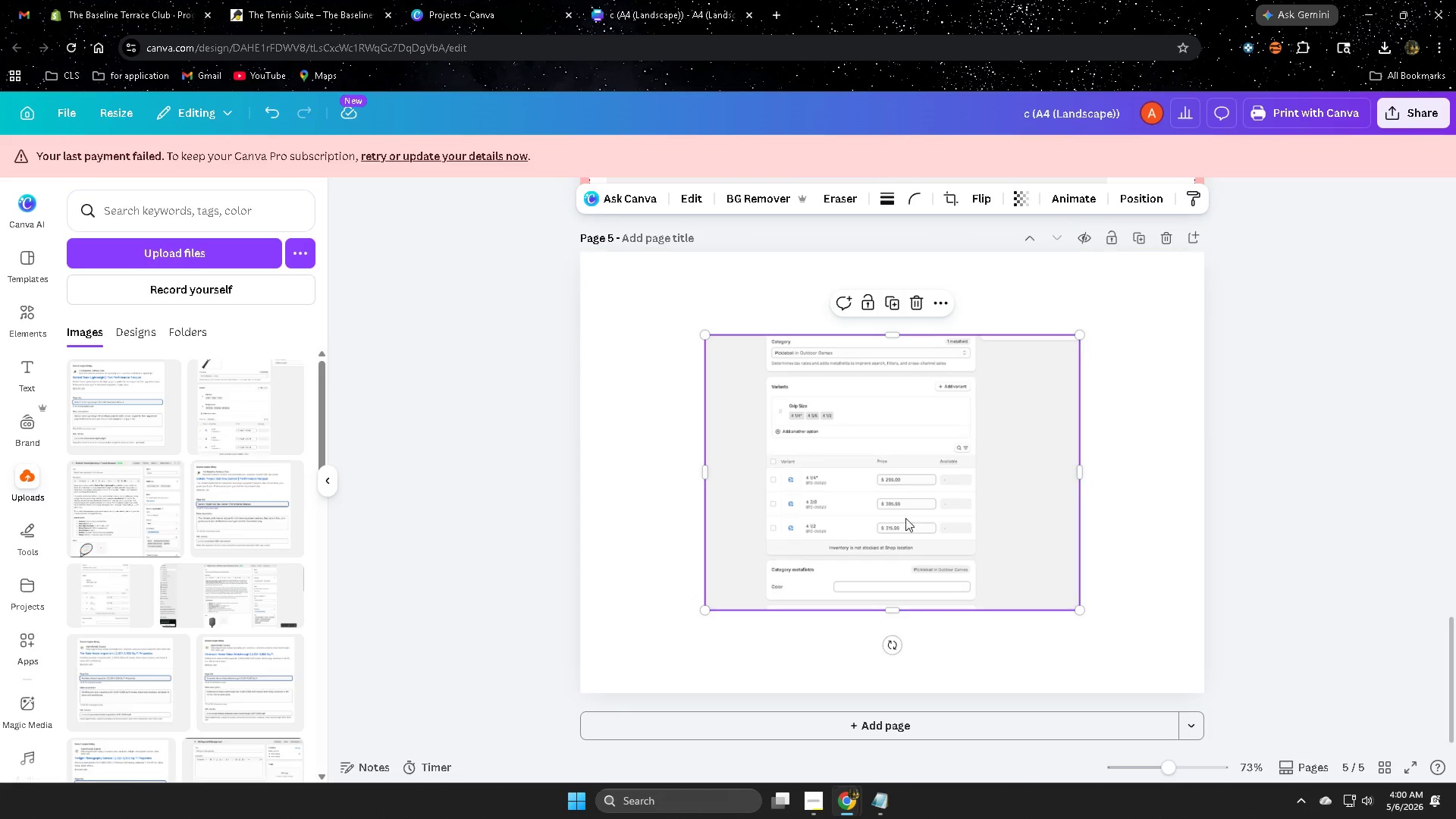 
left_click_drag(start_coordinate=[913, 514], to_coordinate=[799, 438])
 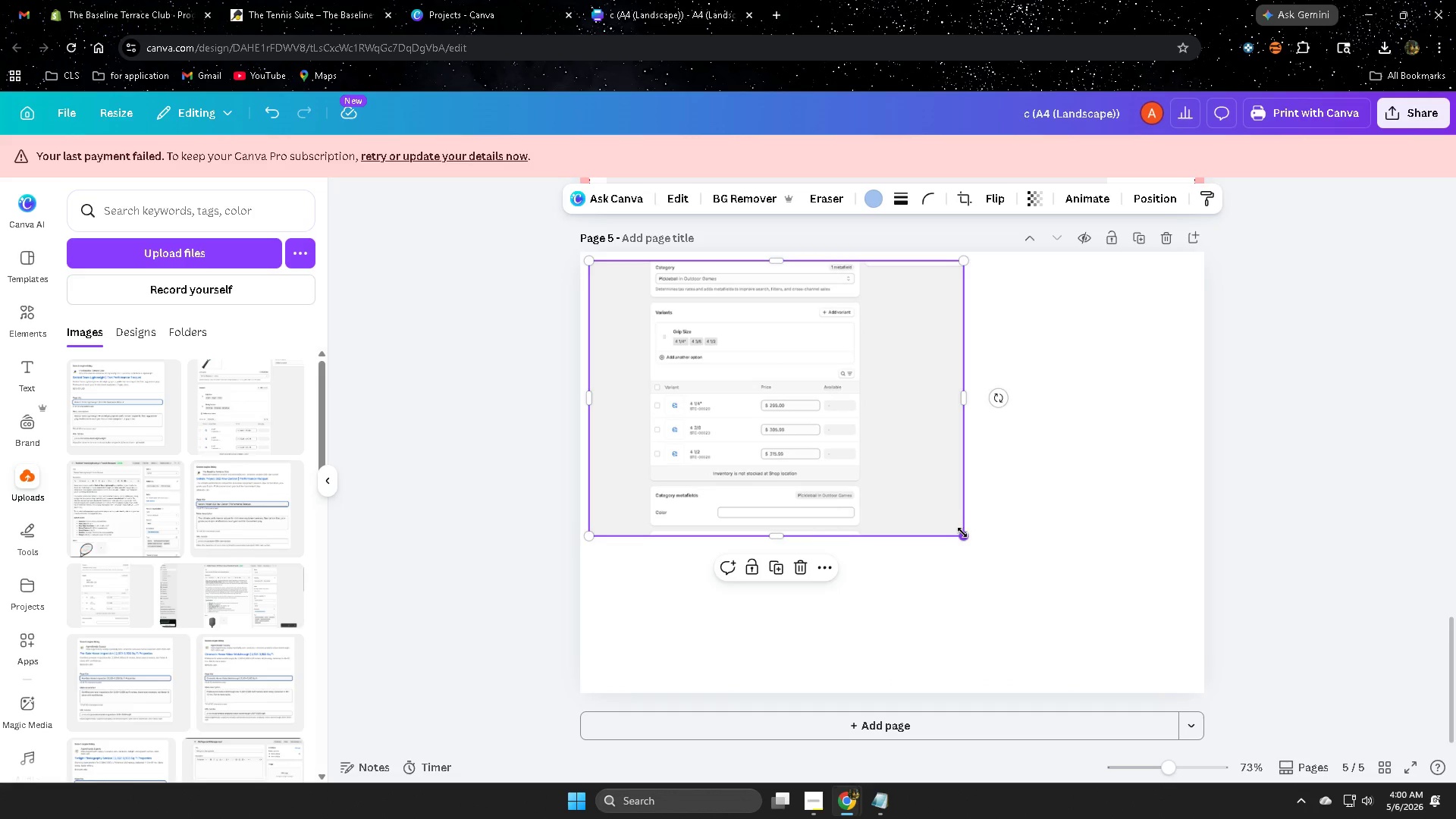 
left_click_drag(start_coordinate=[962, 535], to_coordinate=[1168, 689])
 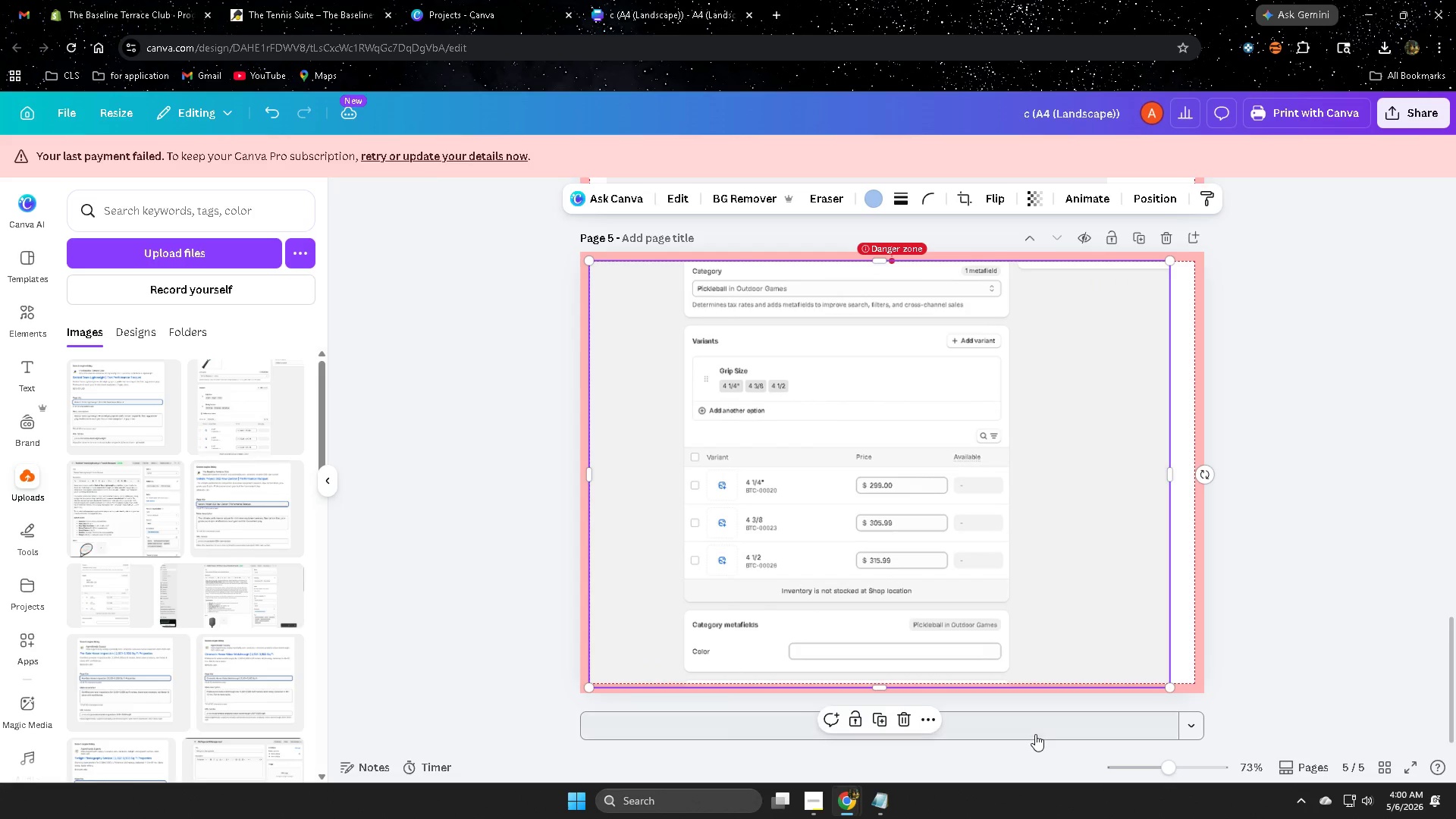 
left_click([1033, 728])
 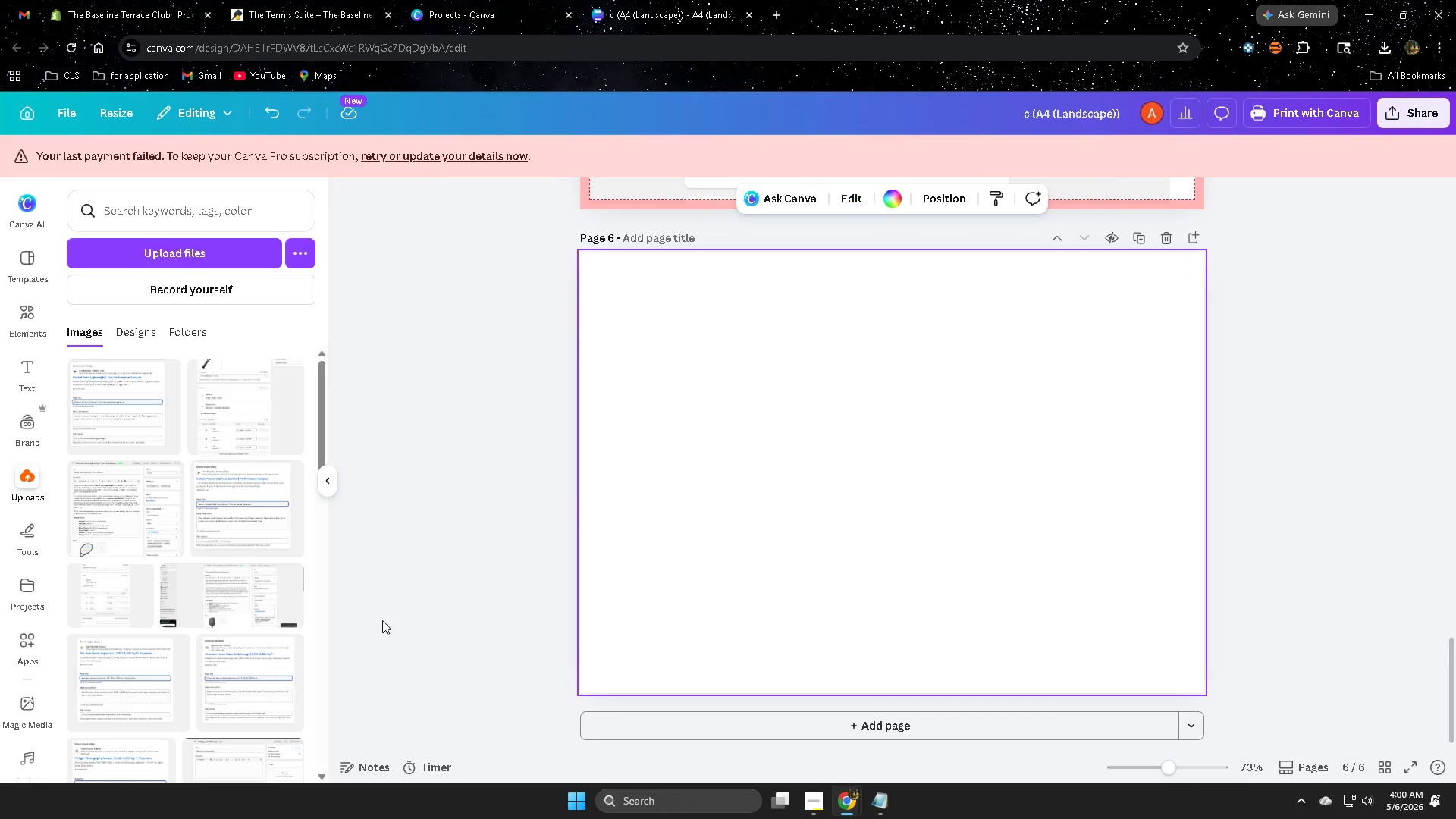 
left_click([243, 612])
 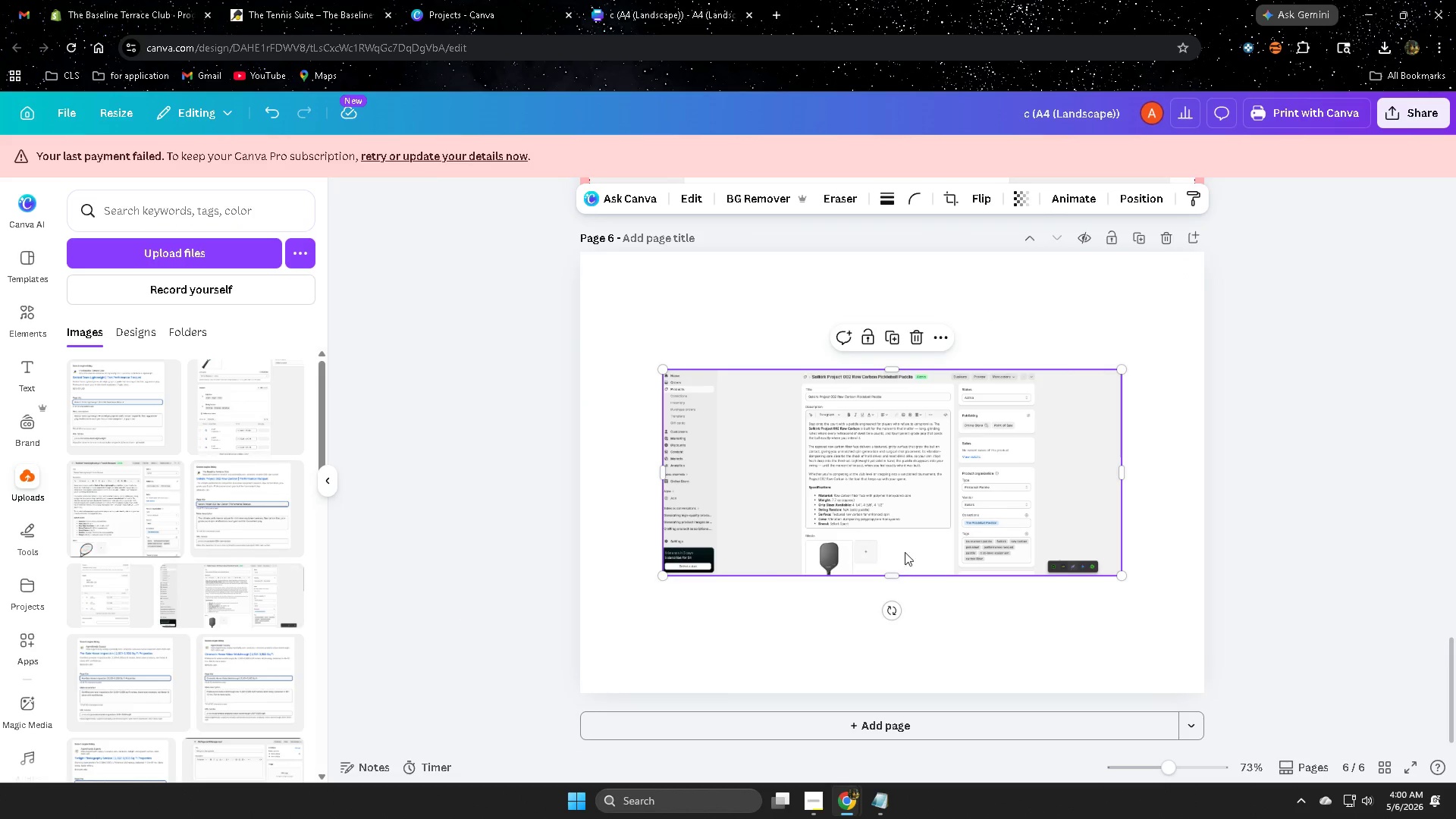 
left_click_drag(start_coordinate=[926, 534], to_coordinate=[866, 463])
 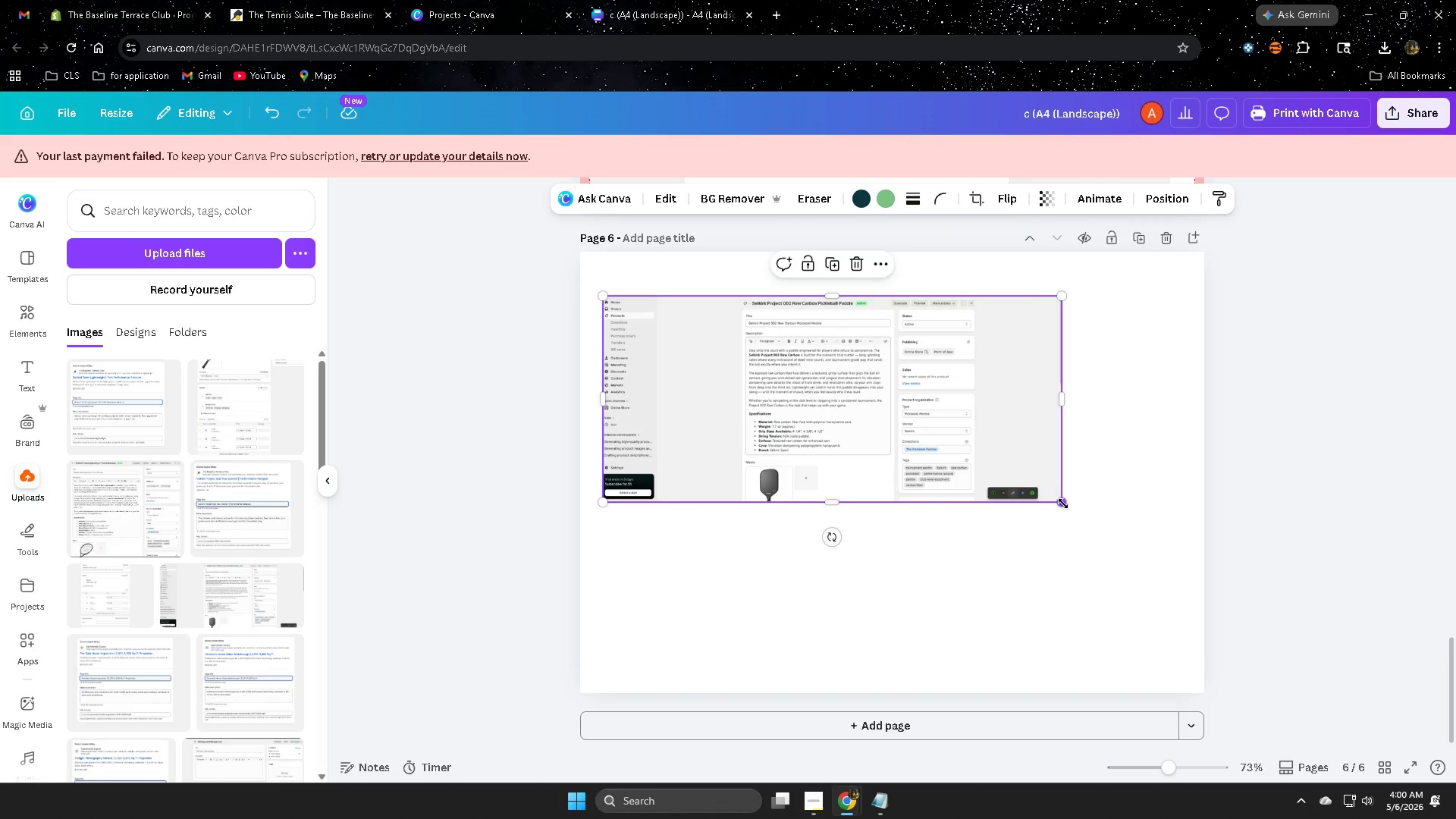 
left_click_drag(start_coordinate=[1063, 504], to_coordinate=[1283, 691])
 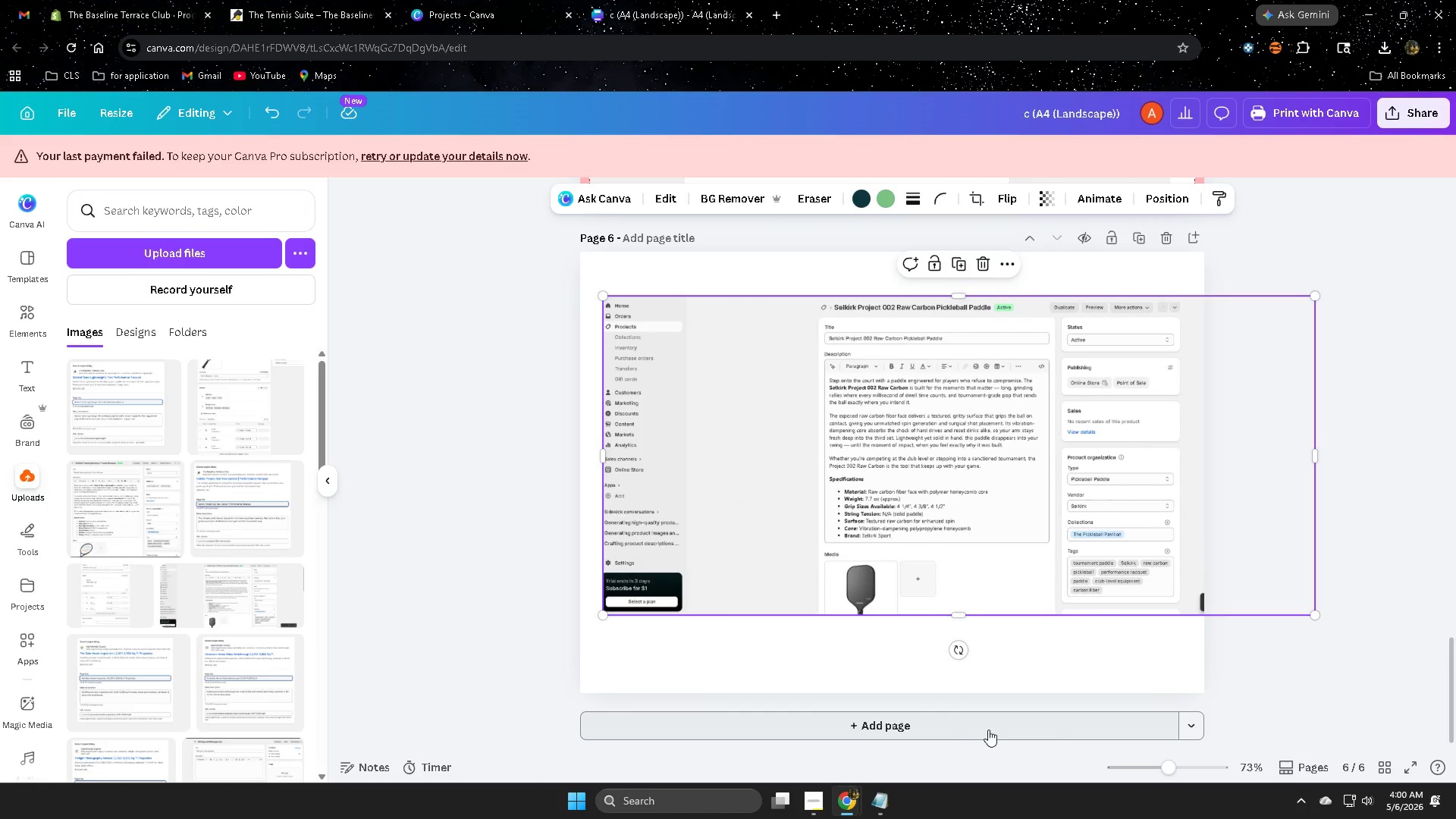 
left_click([989, 730])
 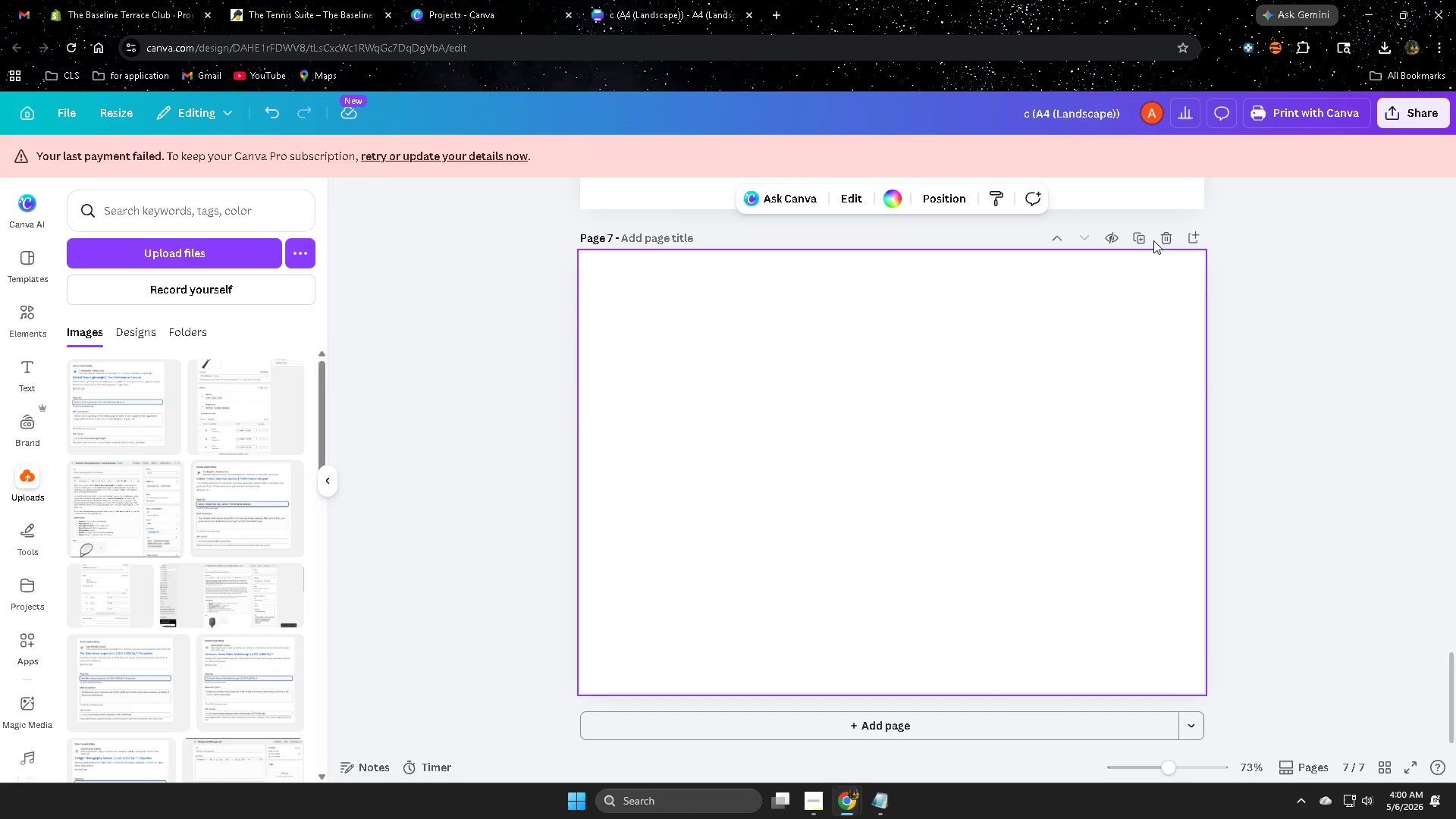 
left_click([1172, 242])
 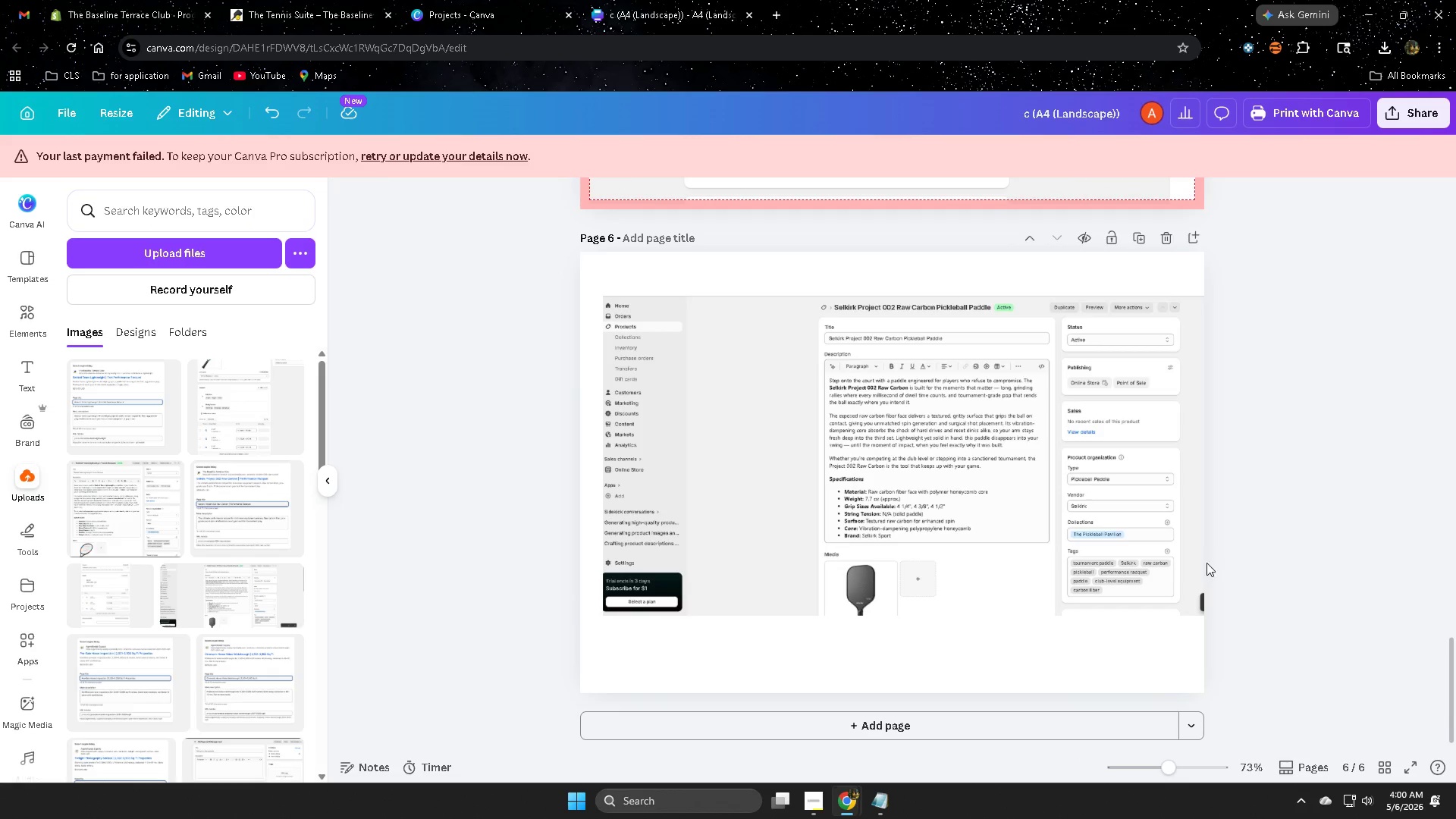 
scroll: coordinate [1072, 505], scroll_direction: up, amount: 6.0
 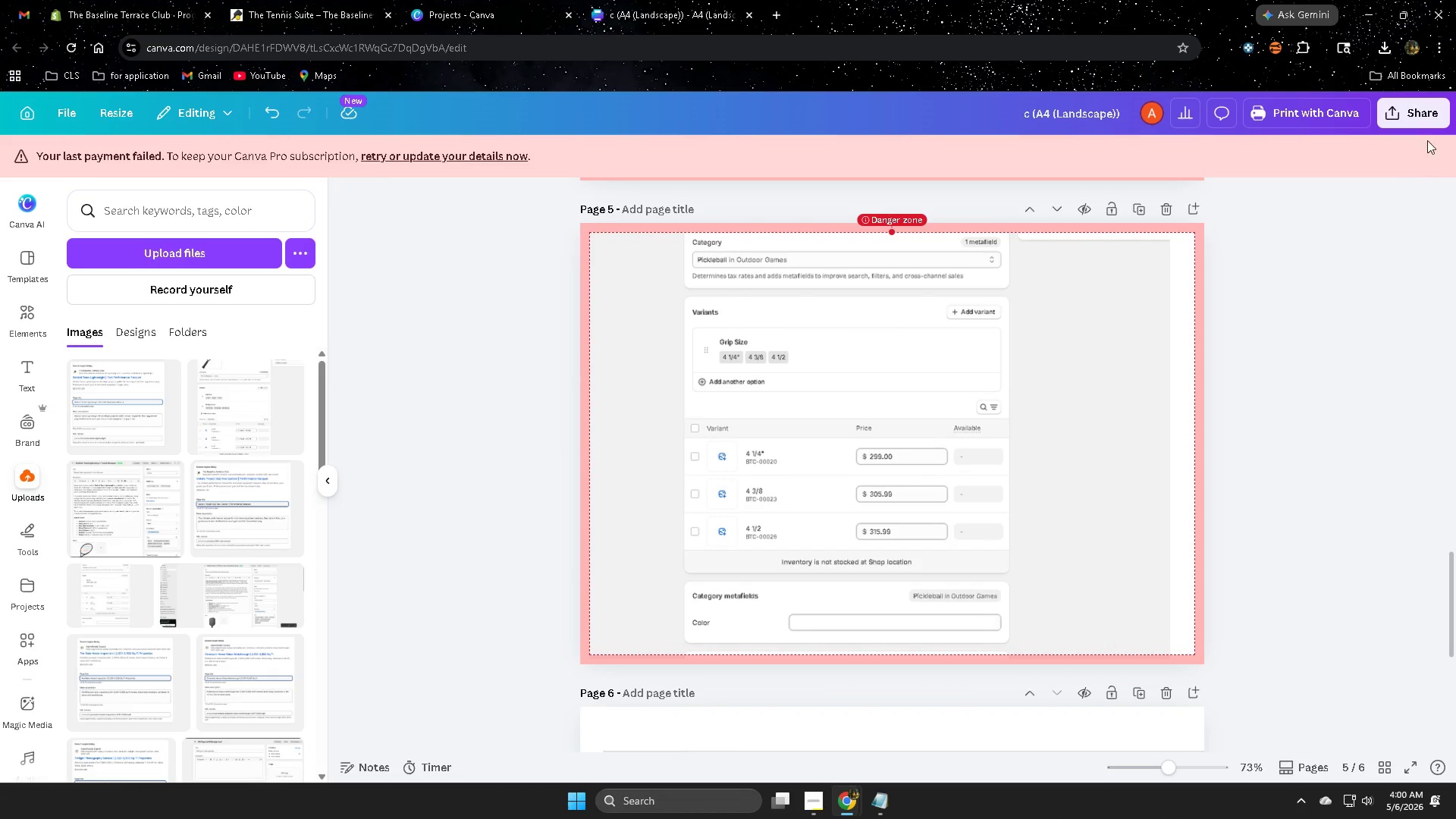 
left_click([1427, 111])
 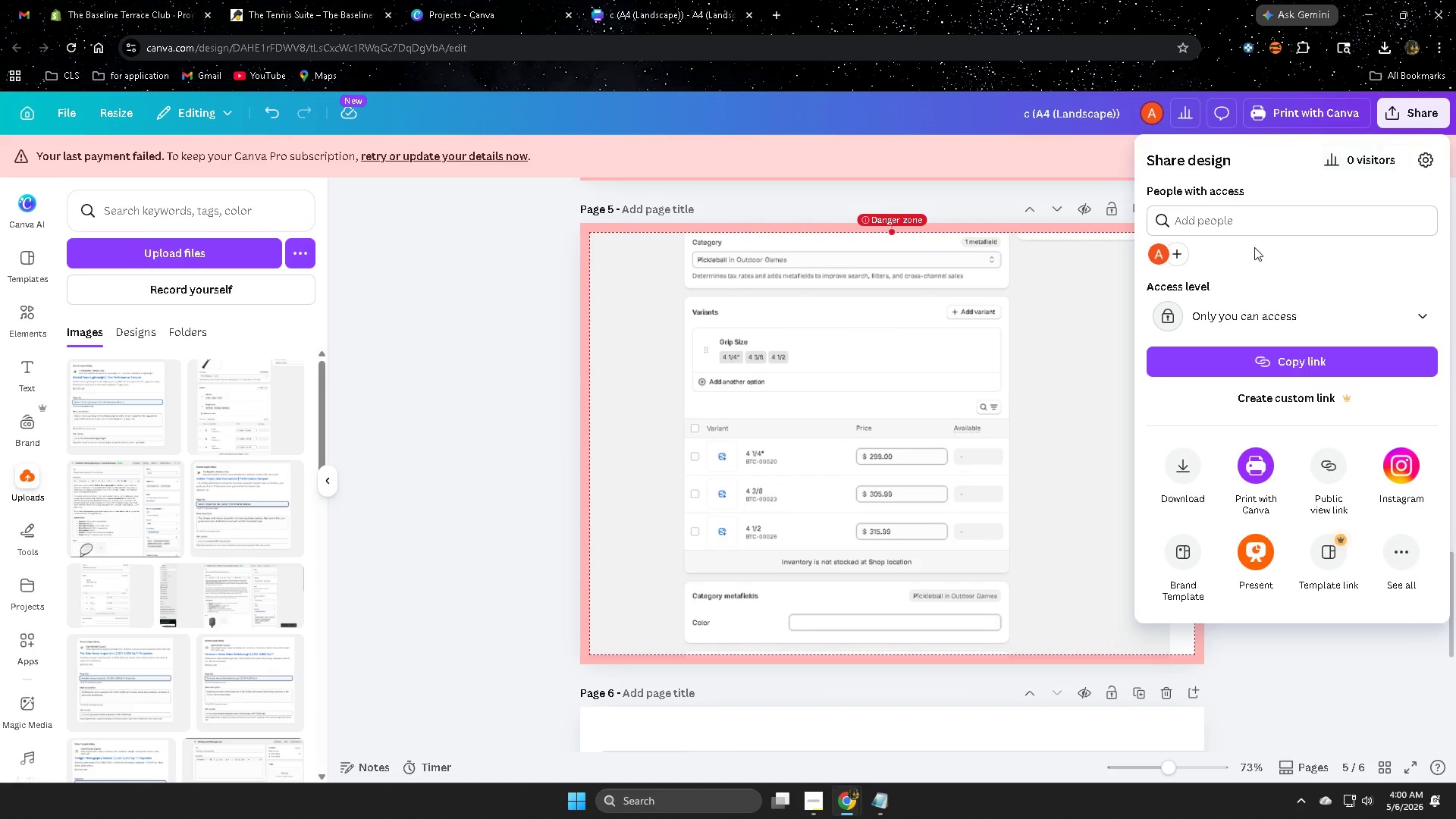 
left_click([1182, 469])
 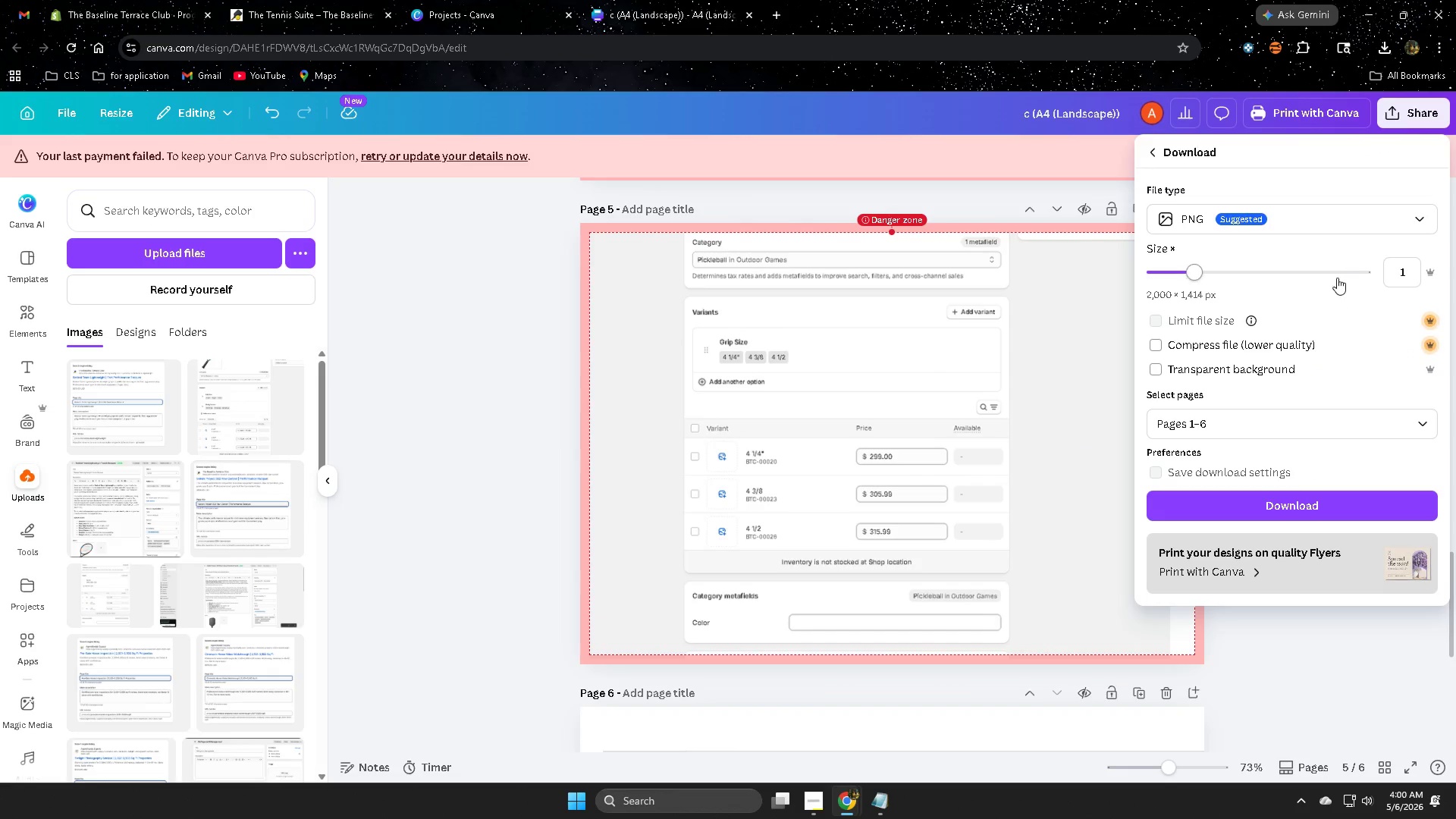 
left_click([1341, 217])
 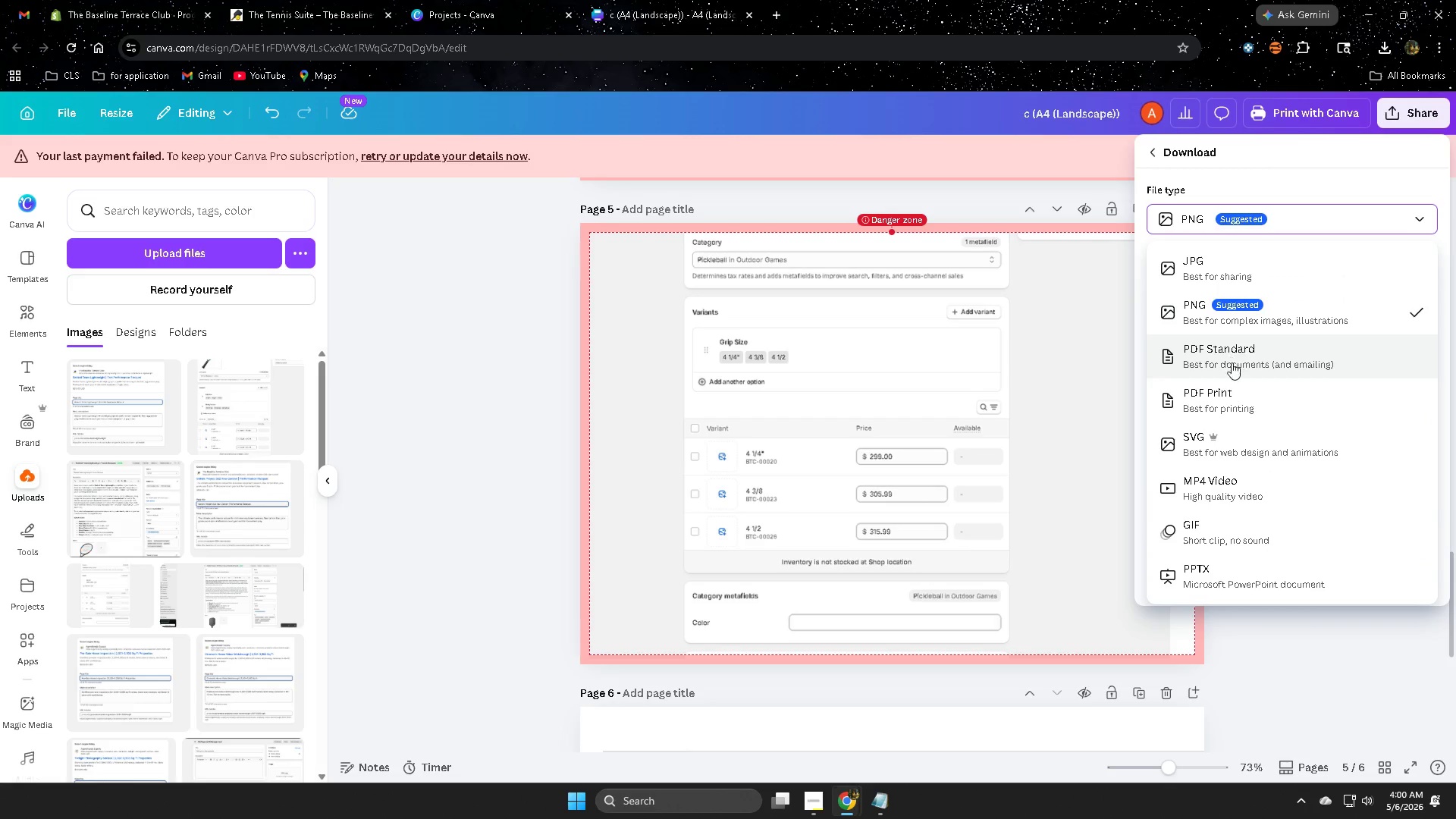 